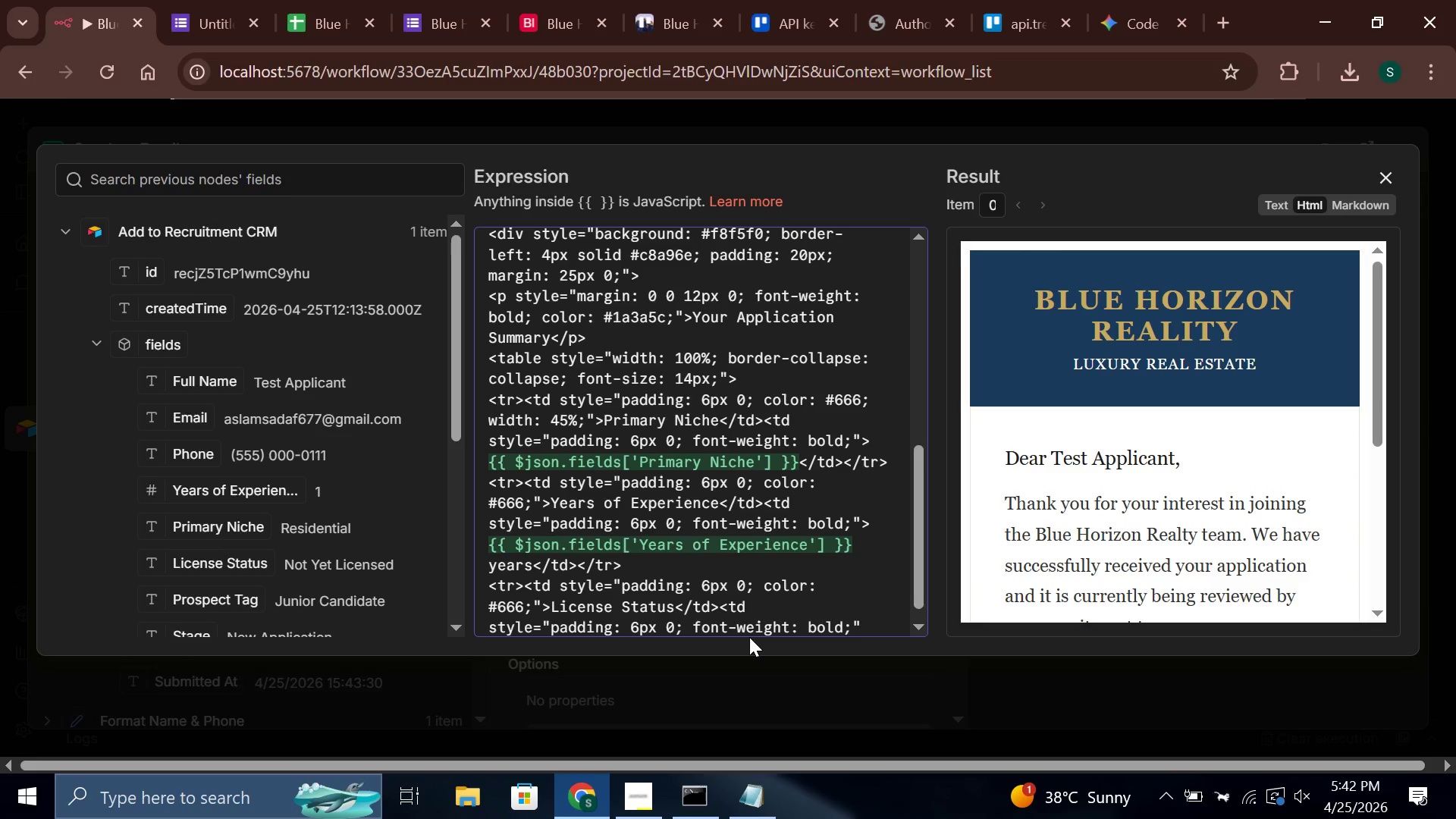 
key(Shift+Period)
 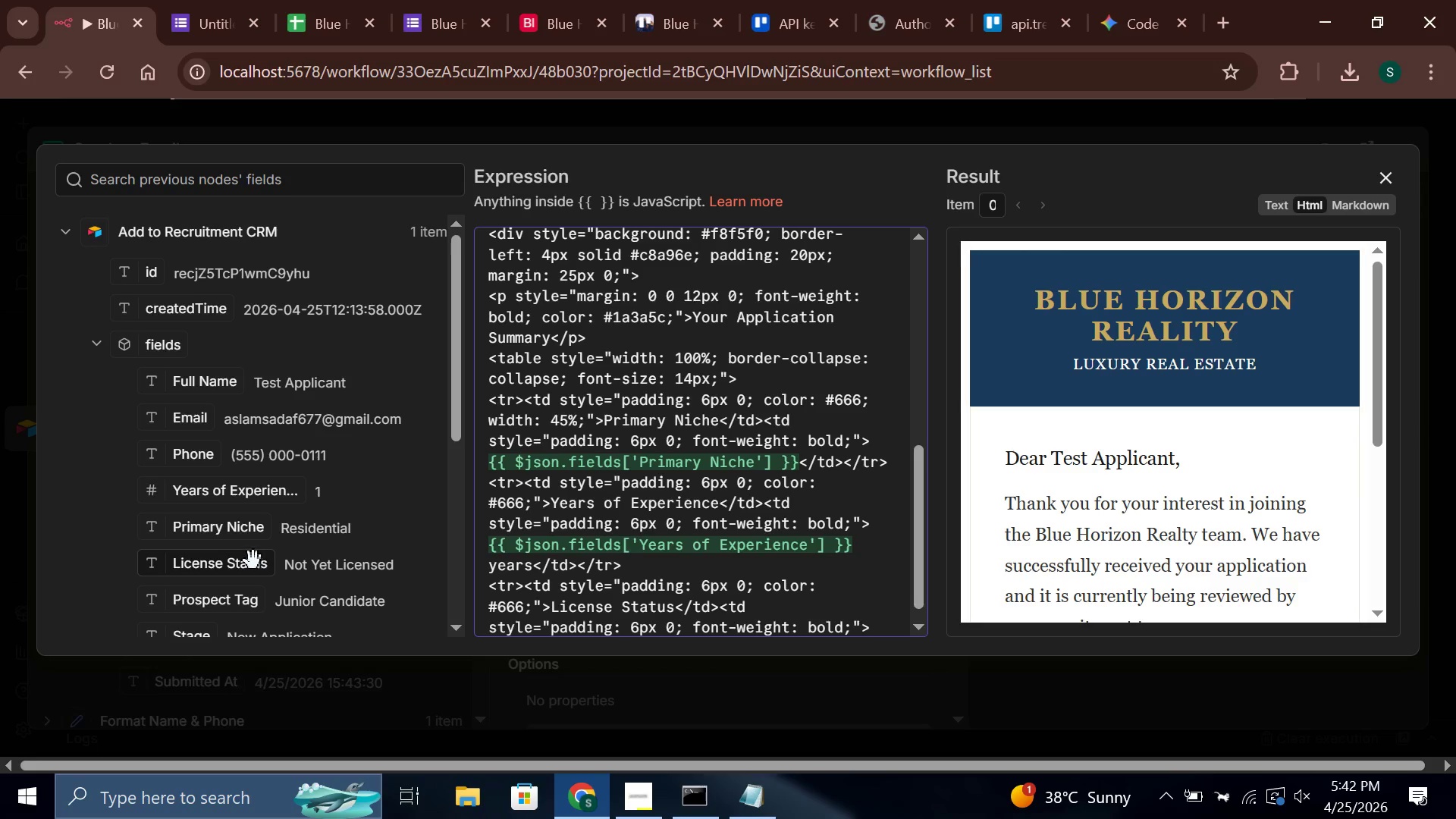 
wait(5.05)
 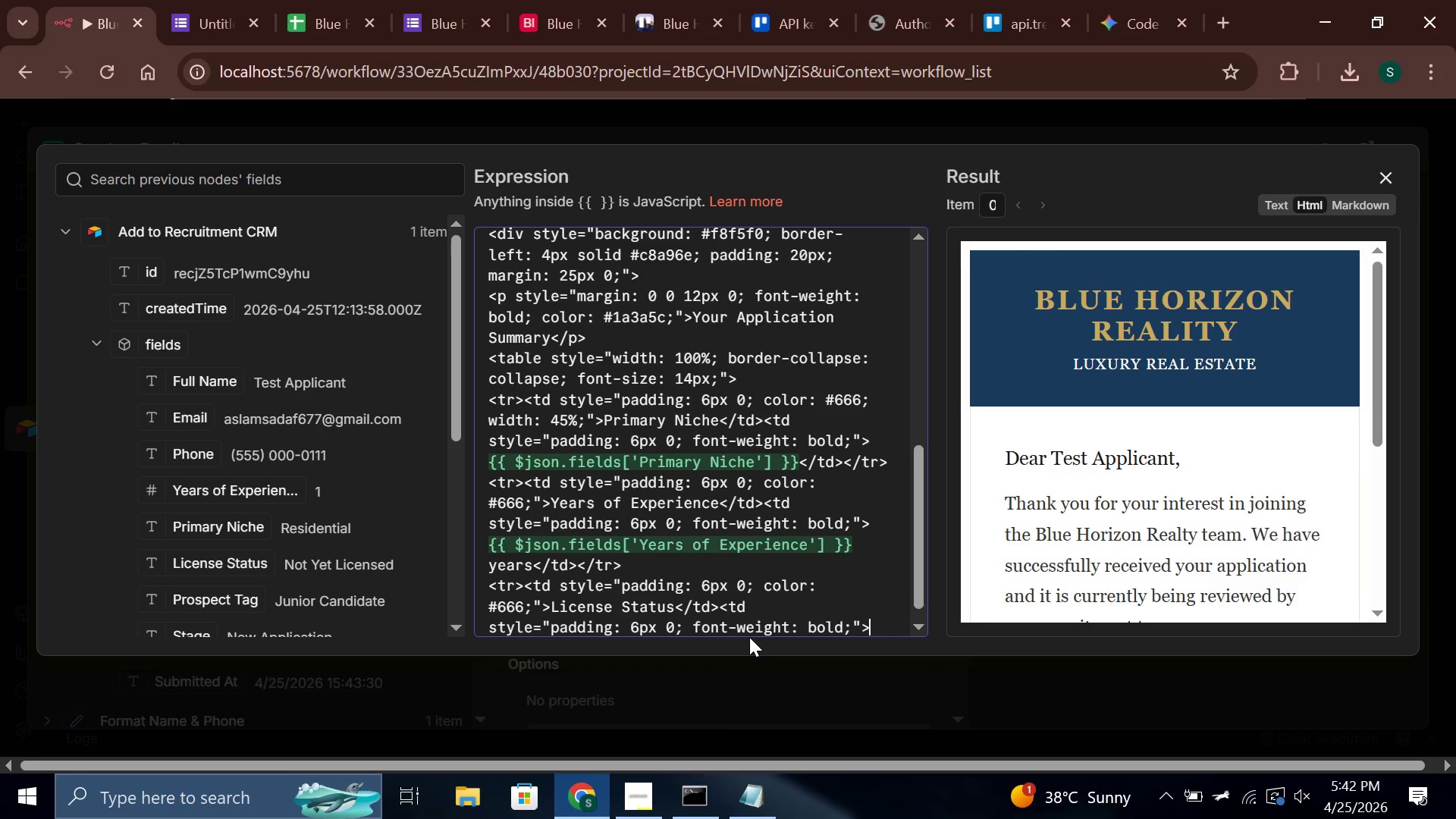 
left_click_drag(start_coordinate=[241, 565], to_coordinate=[894, 632])
 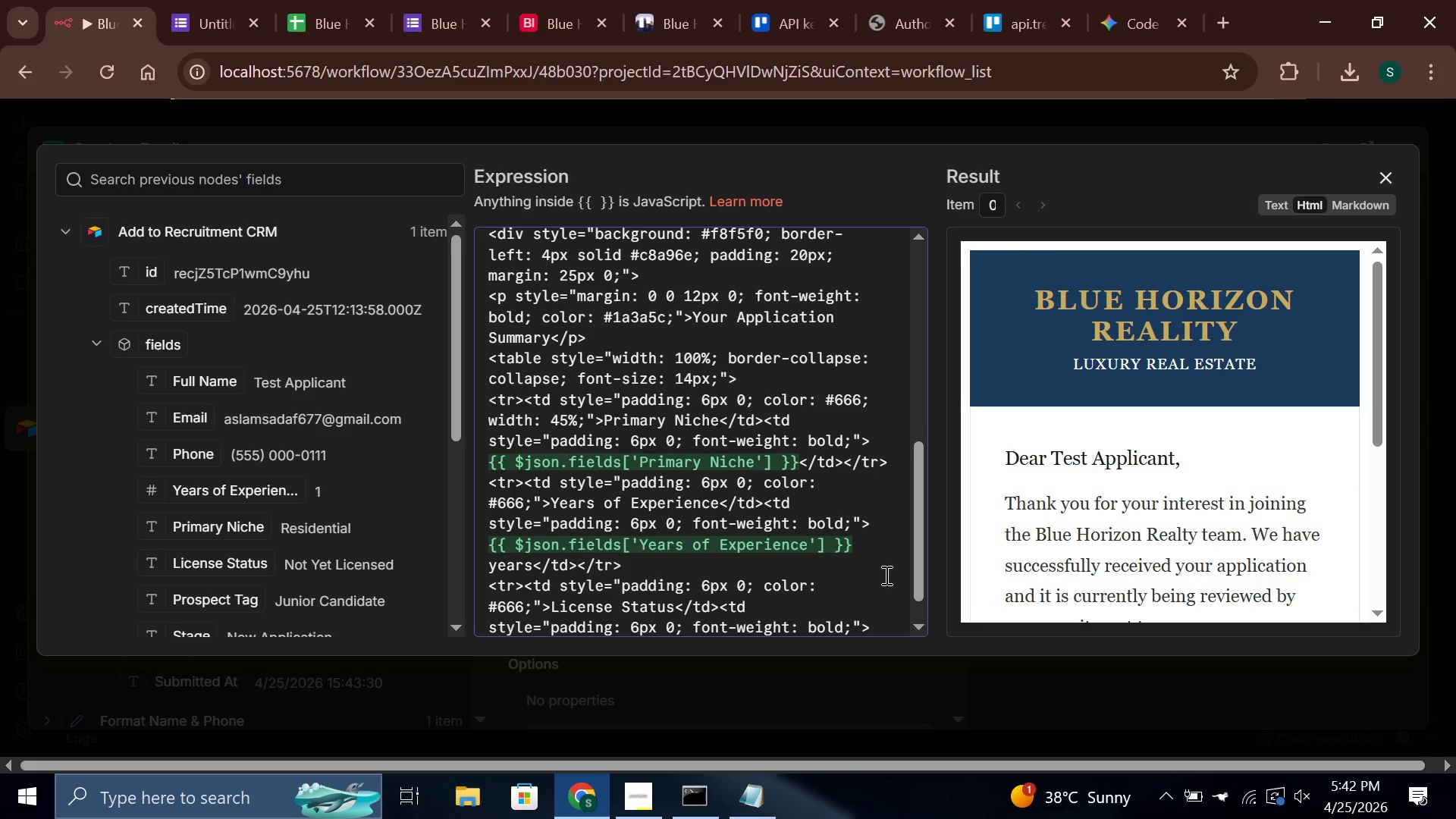 
left_click([860, 609])
 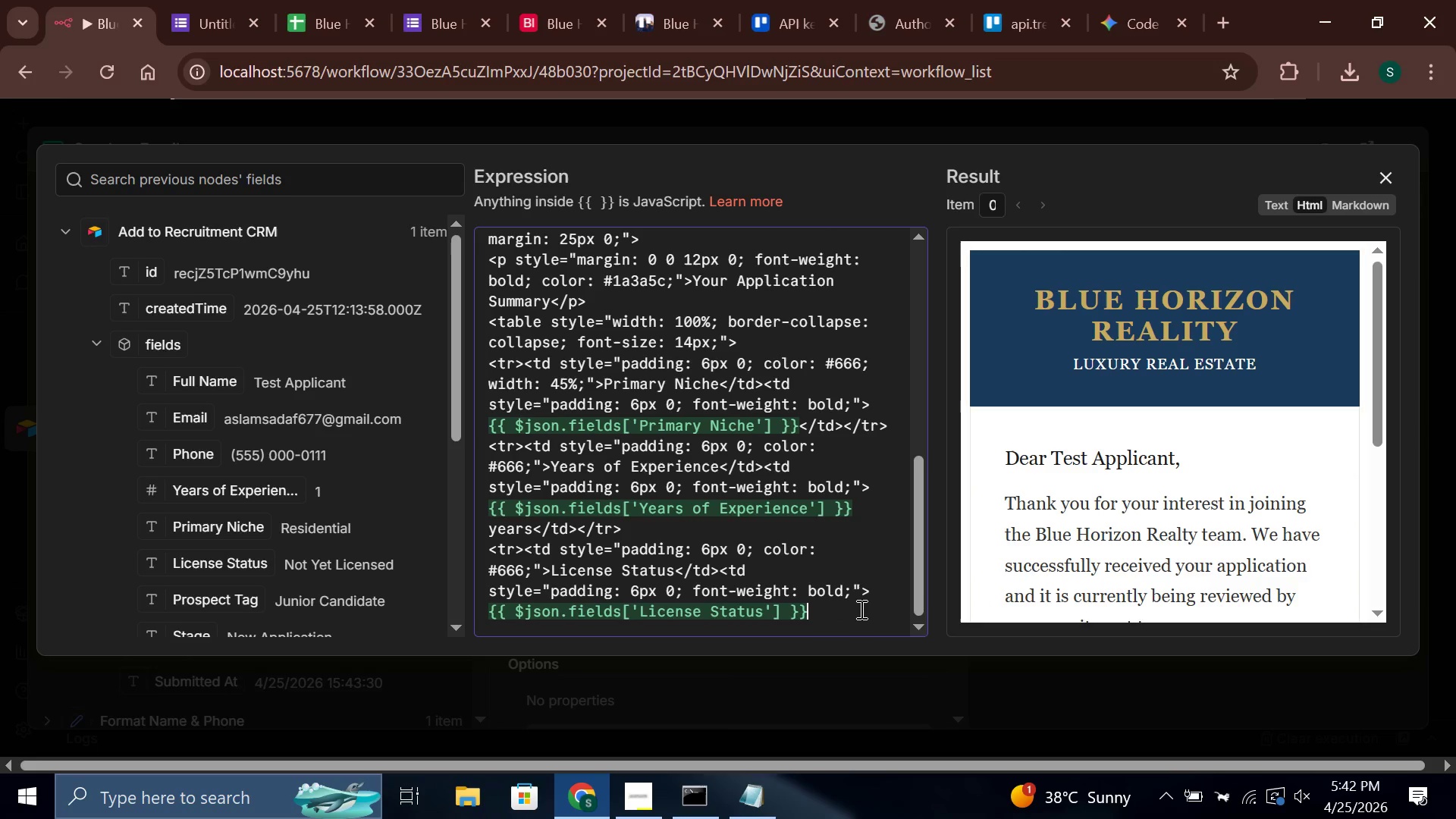 
scroll: coordinate [884, 573], scroll_direction: down, amount: 8.0
 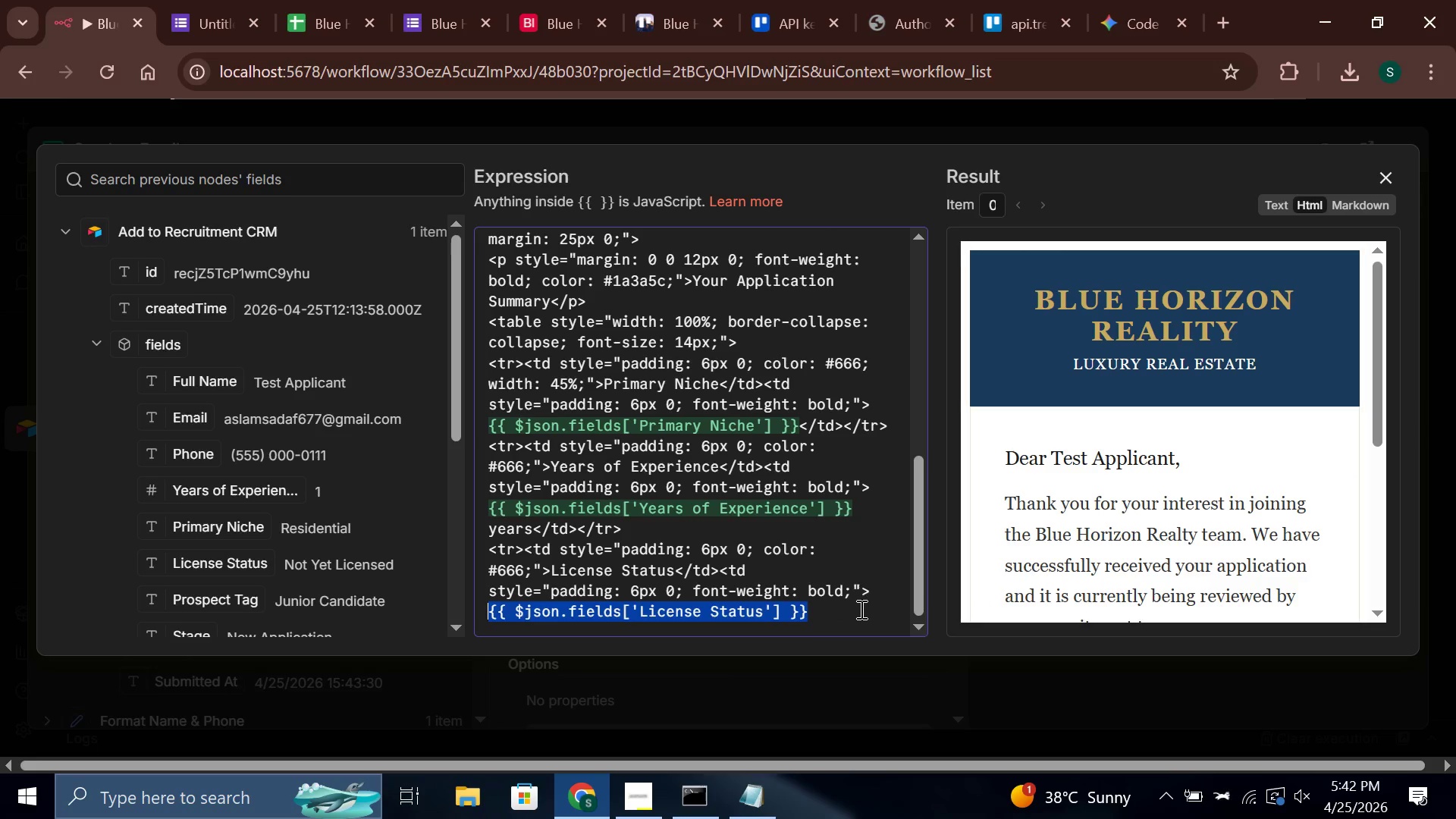 
type(</td></tr>)
 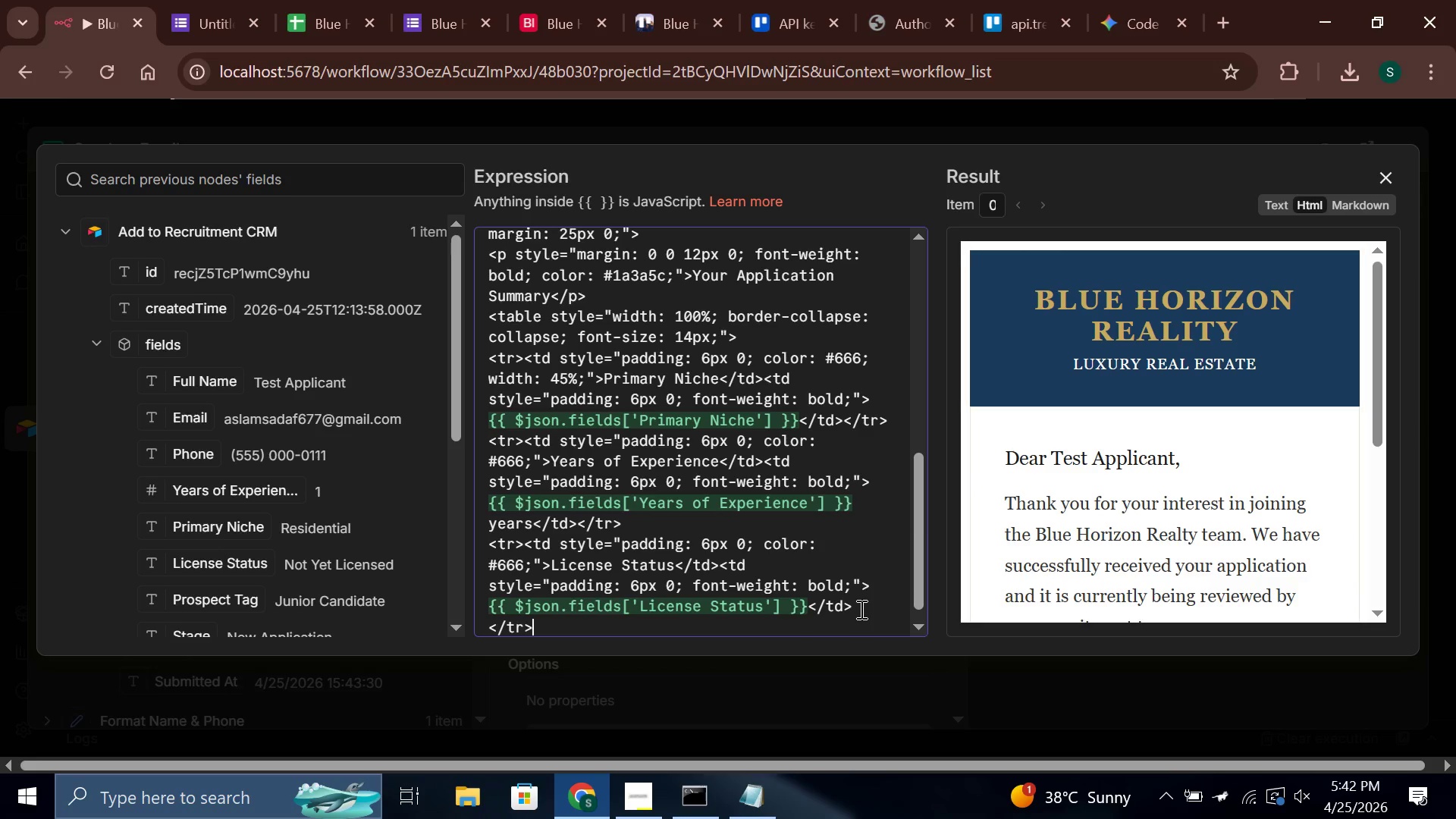 
key(Enter)
 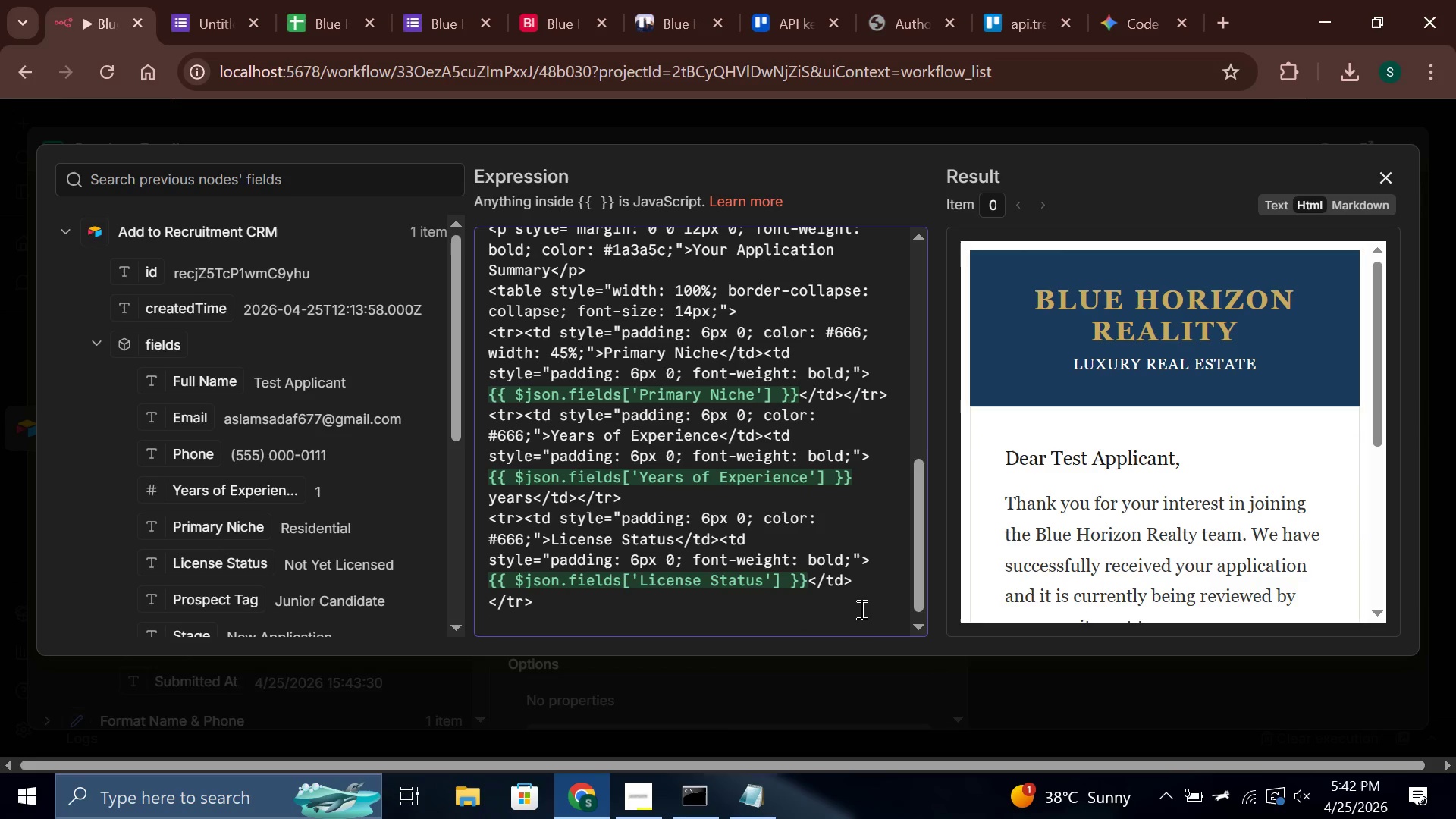 
wait(5.69)
 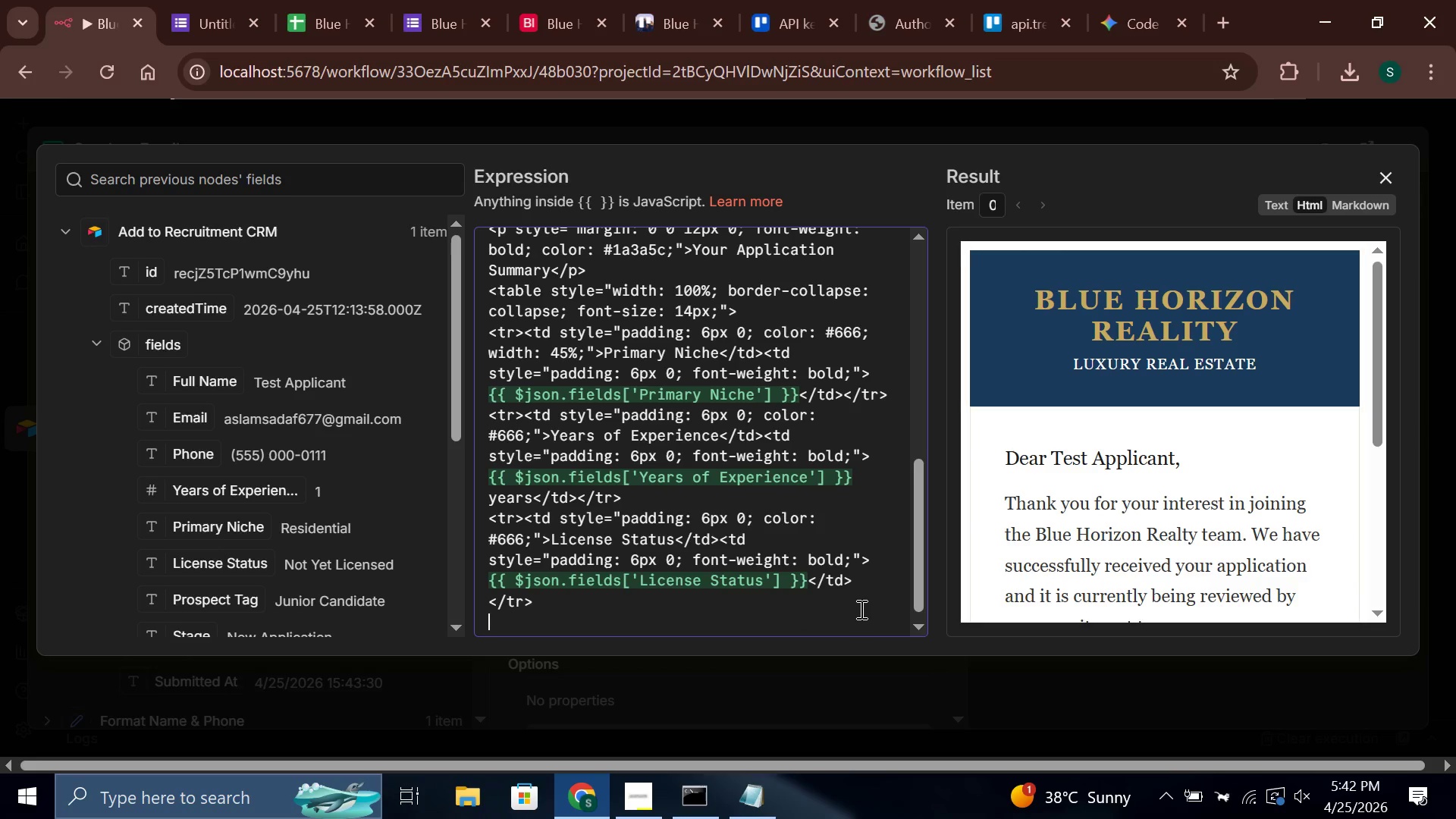 
type(<tr><td style="padding: 6px 0; color)
 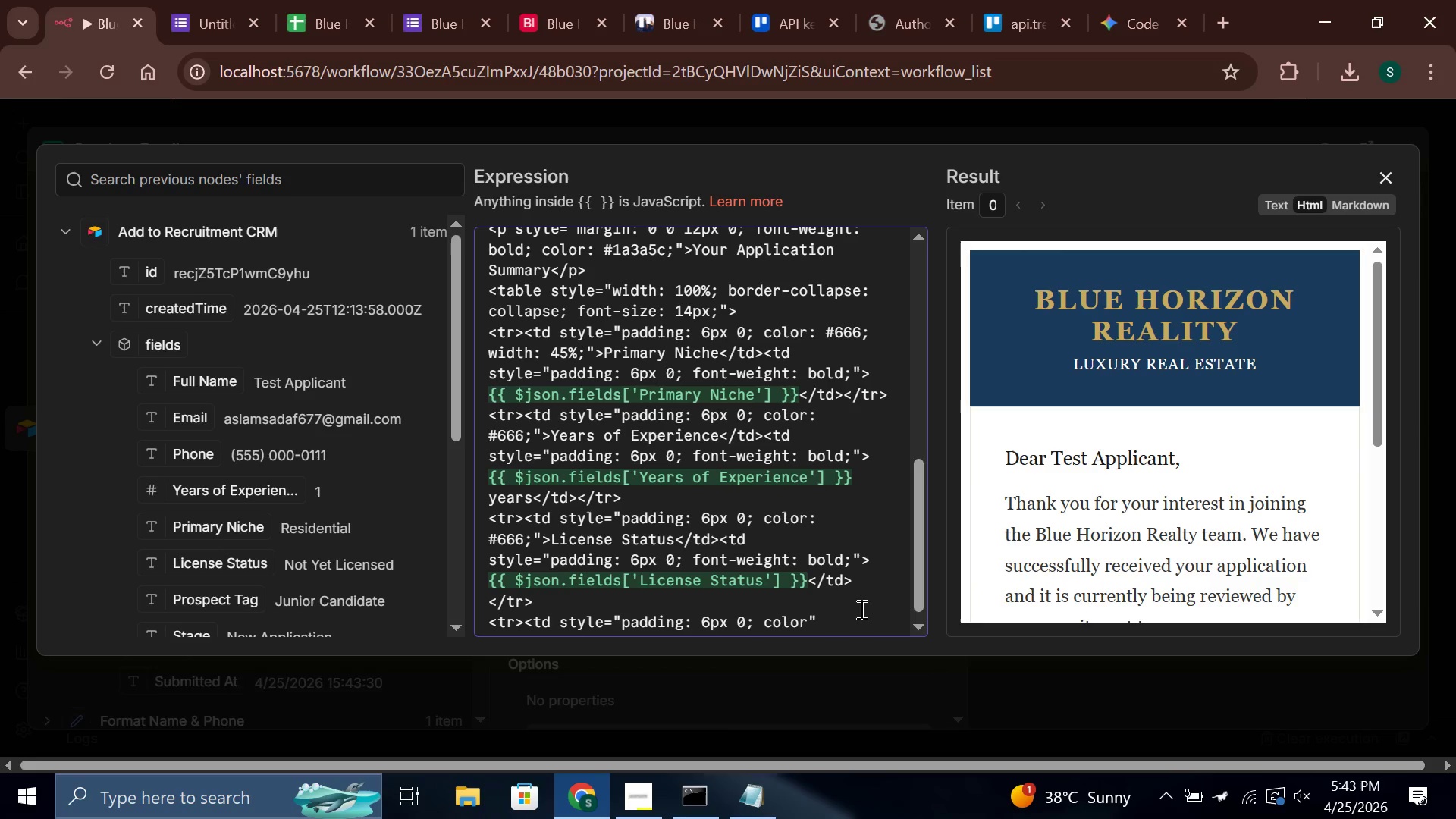 
wait(17.17)
 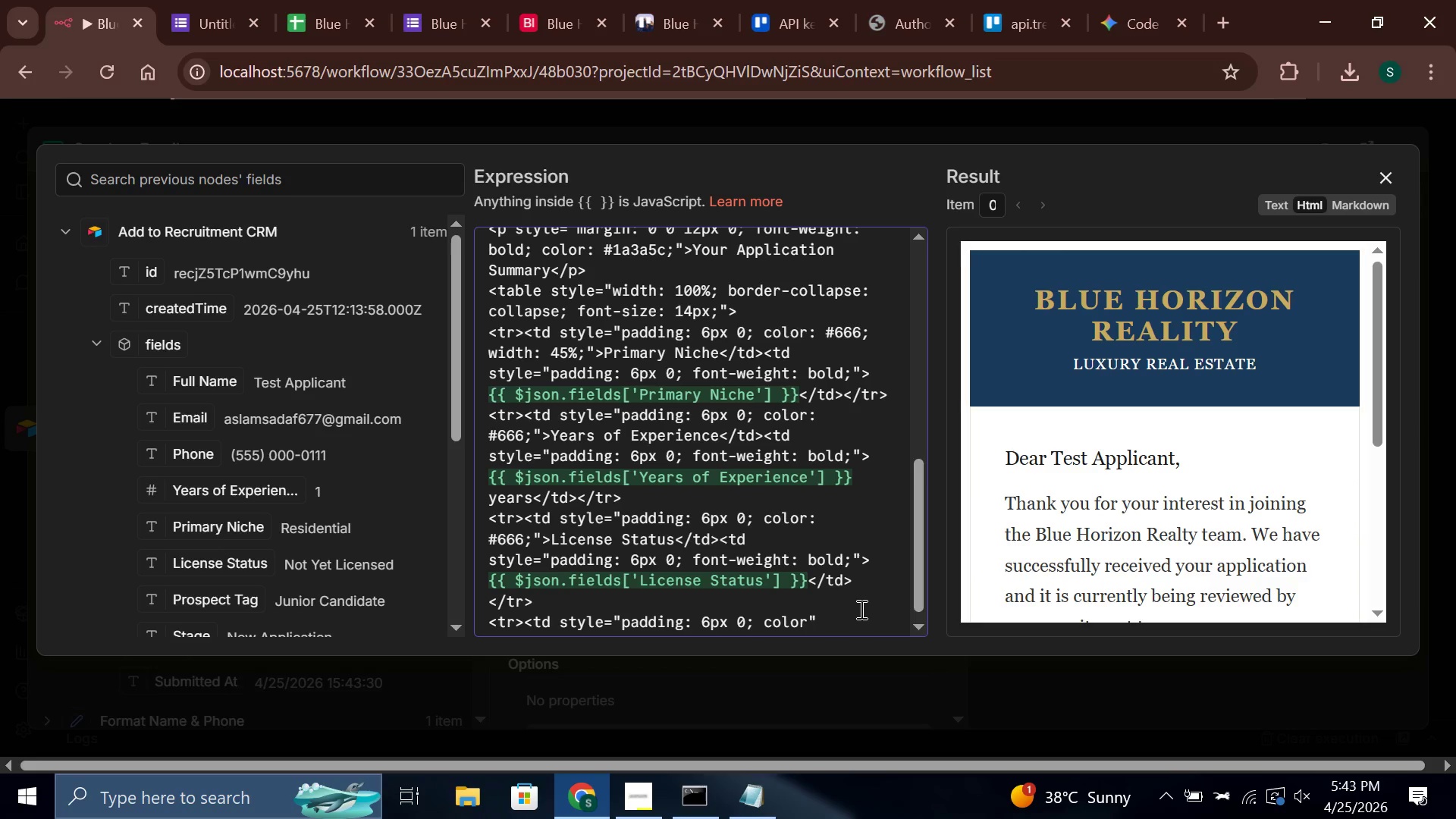 
type(: #666;)
 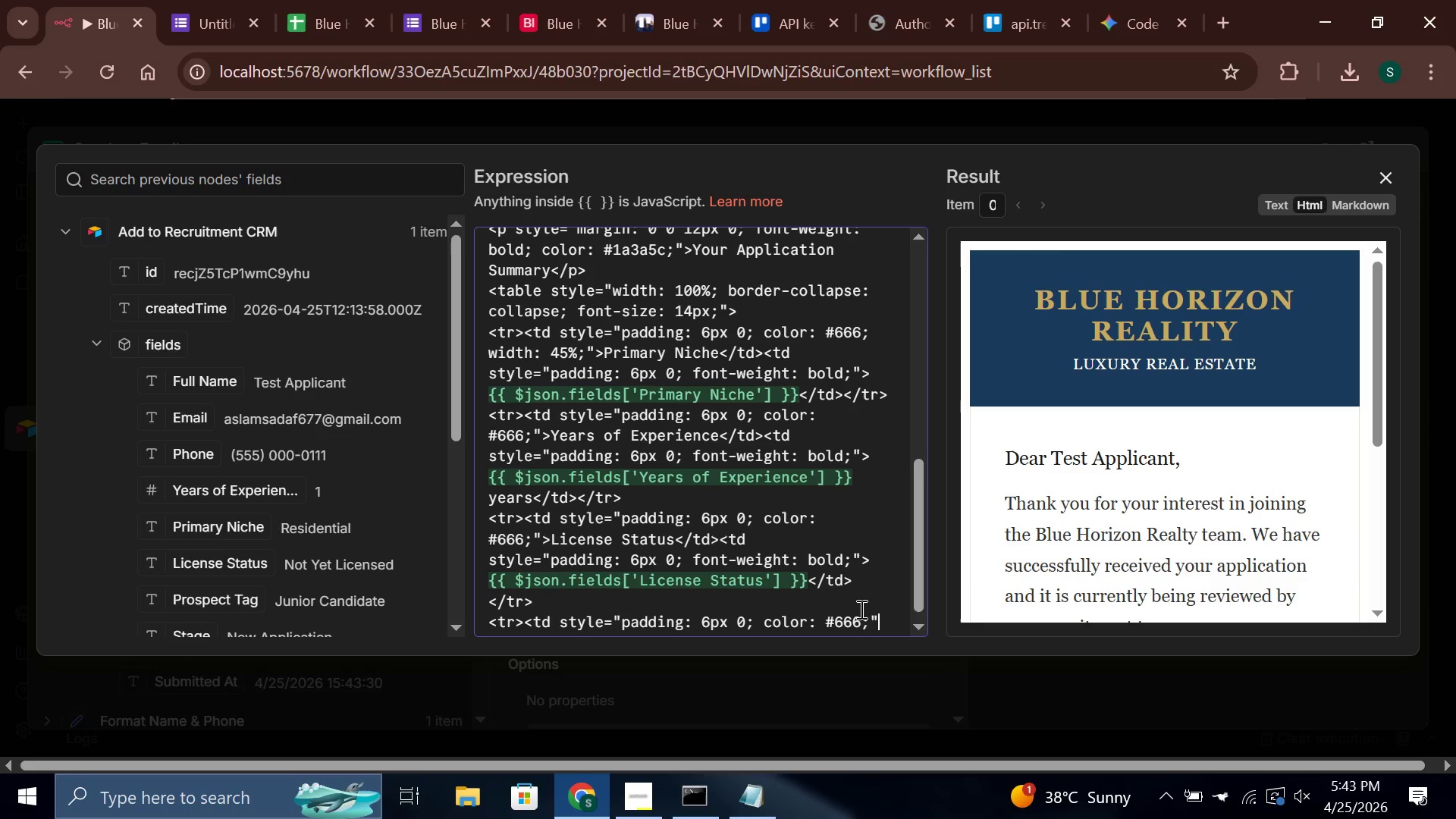 
 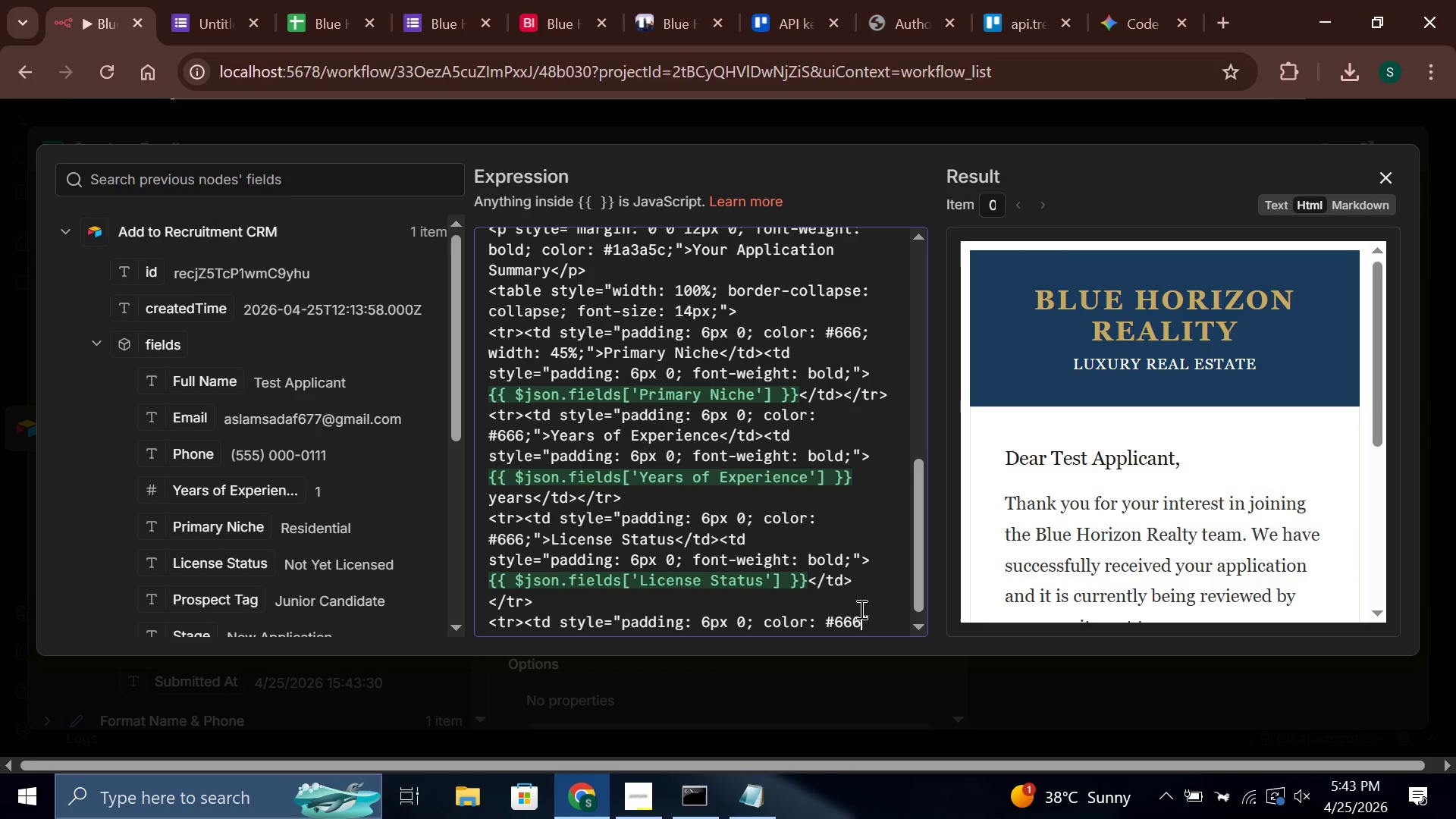 
key(ArrowRight)
 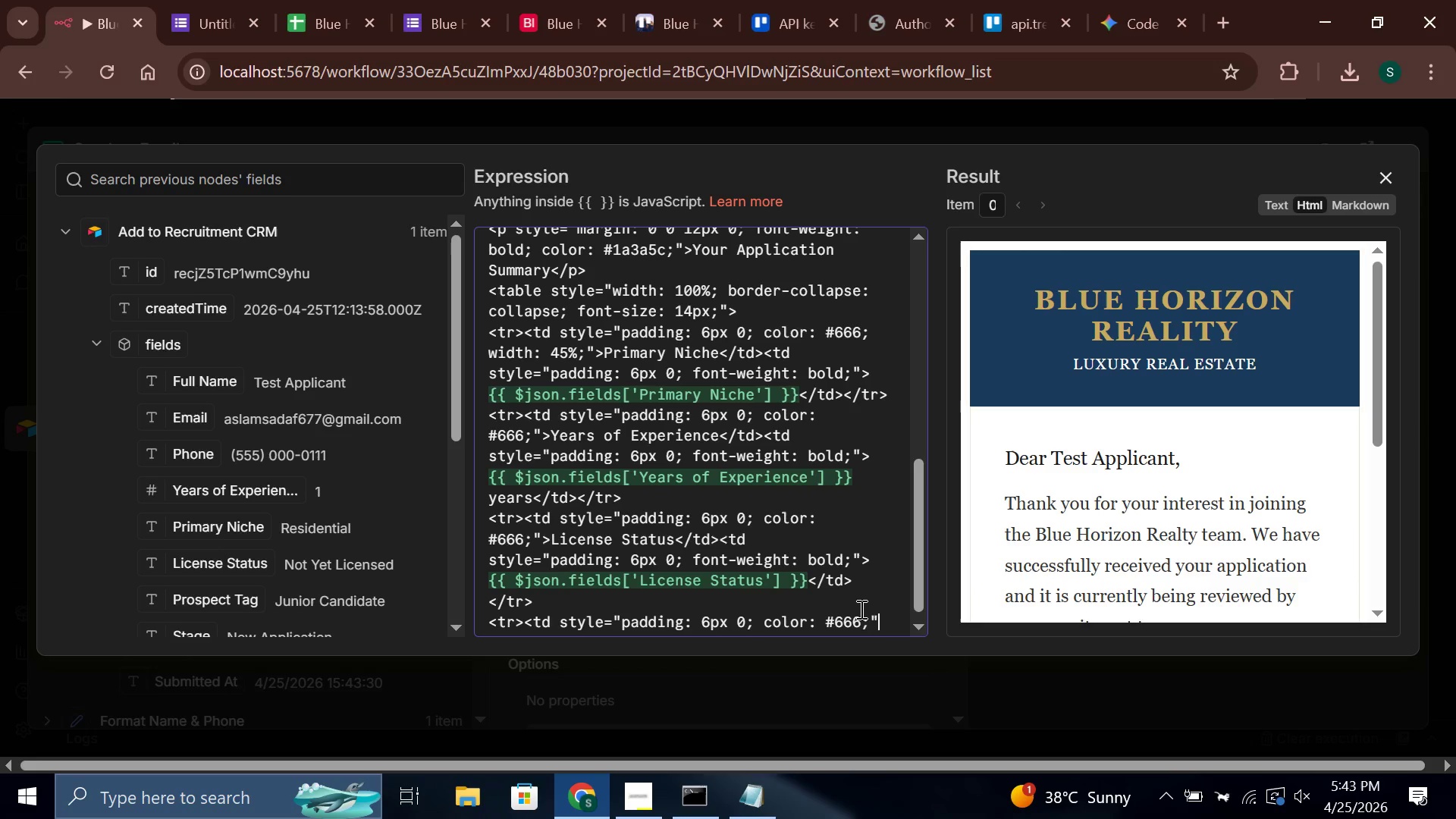 
type(>Application Status</td><td style=)
 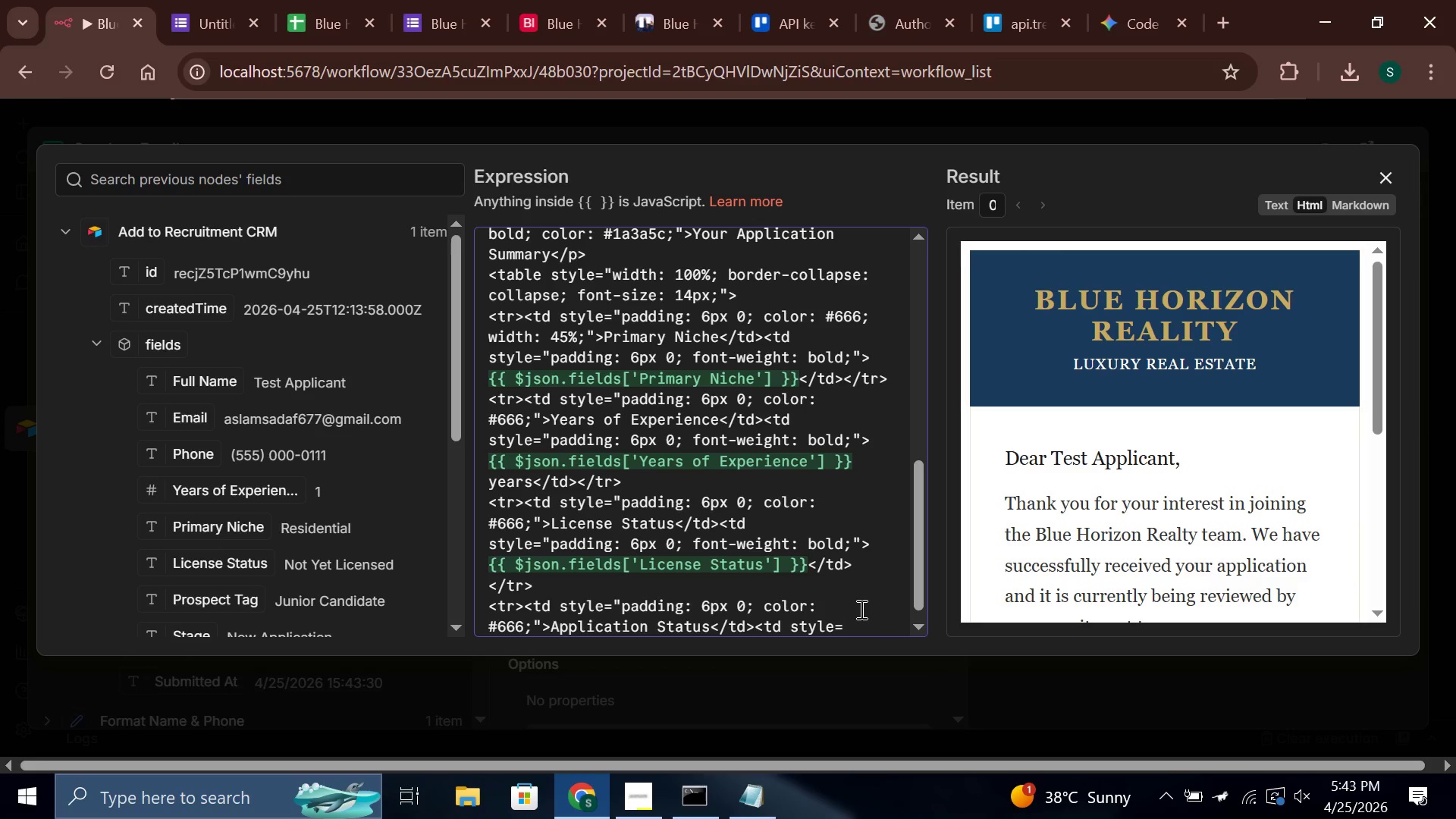 
key(Shift+Enter)
 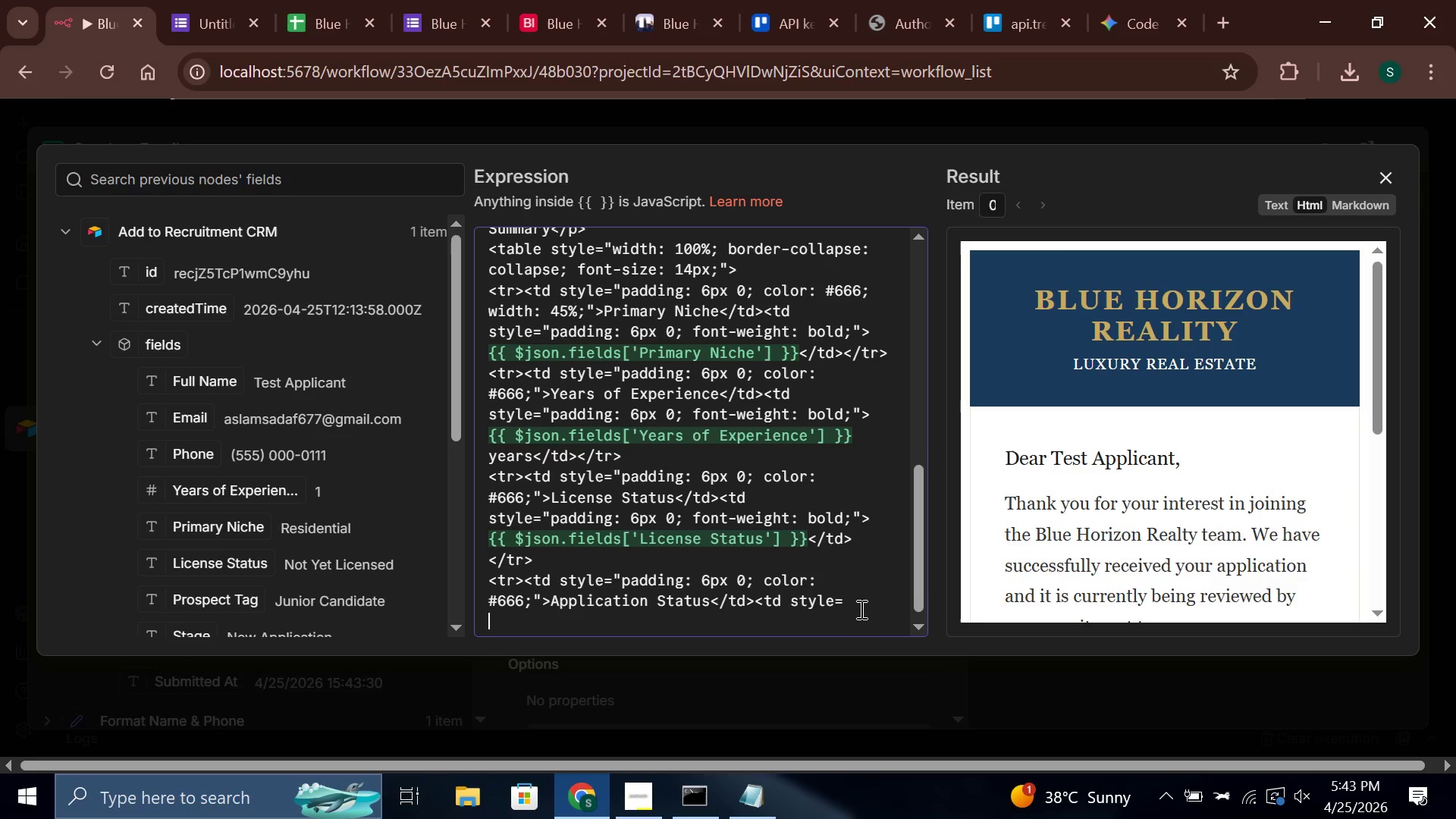 
key(Backspace)
type(')
key(Backspace)
type("padding: 6px 0; font-weight: bold; color: #1a7a4a)
 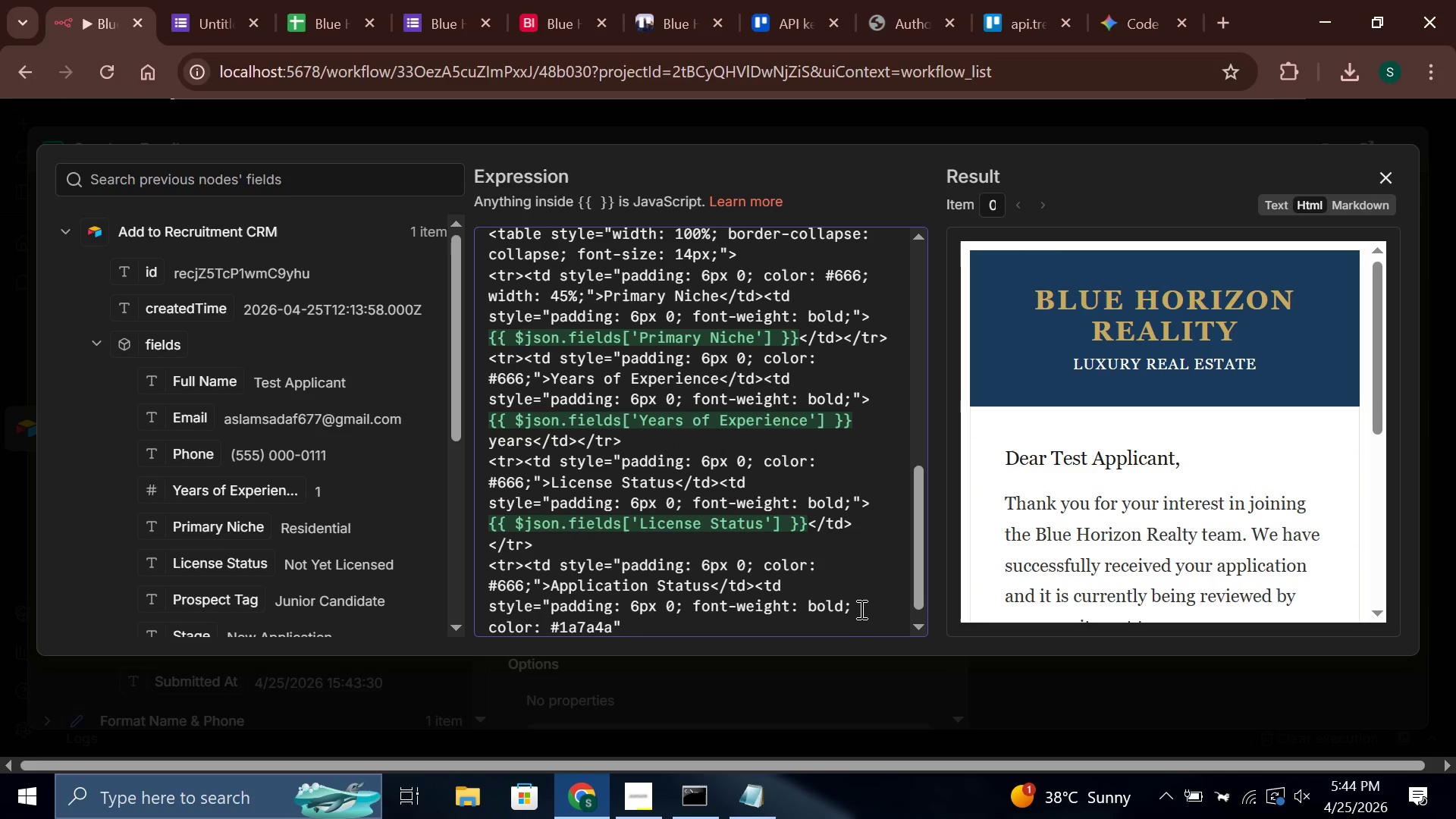 
wait(7.28)
 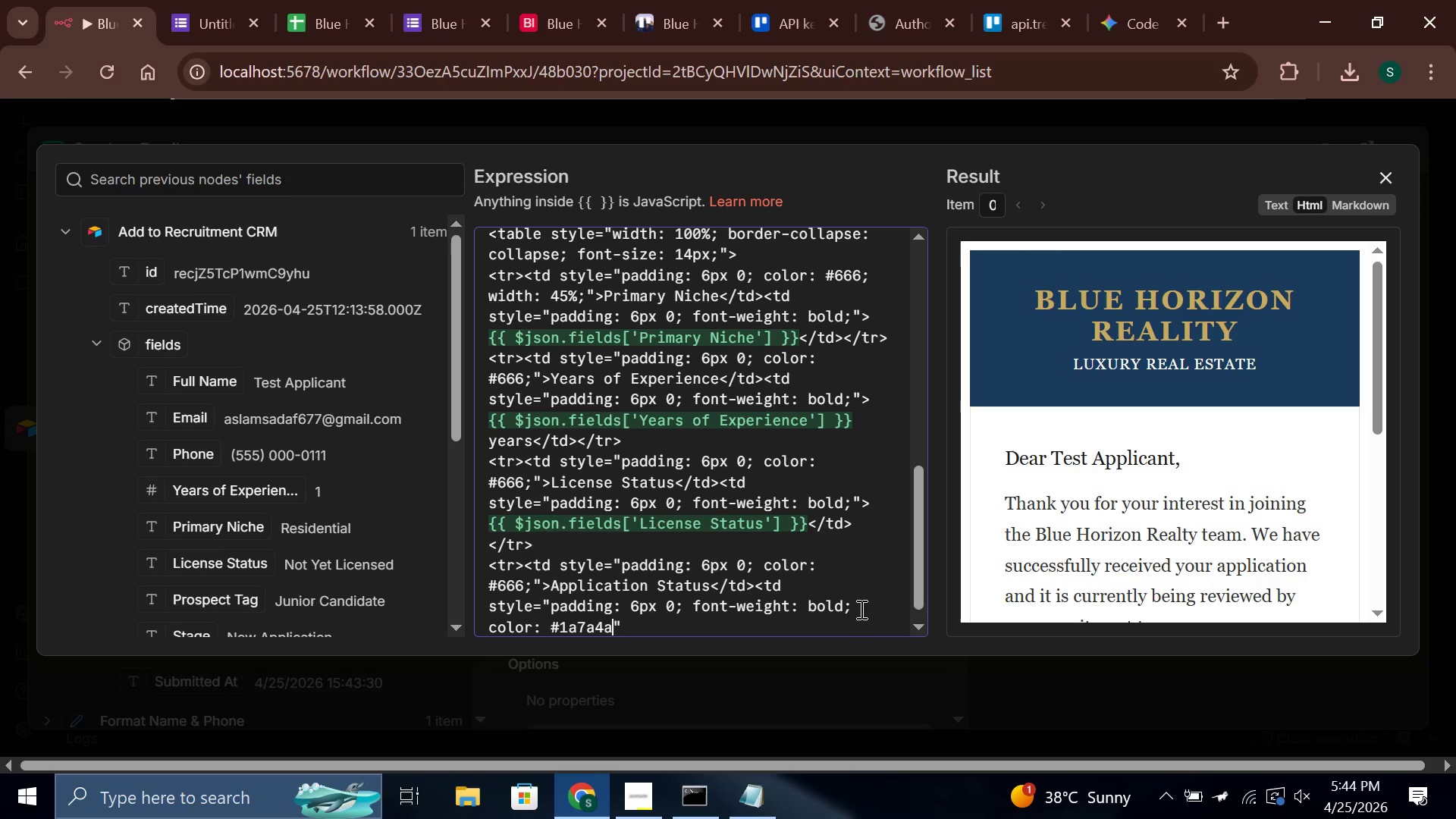 
key(Semicolon)
 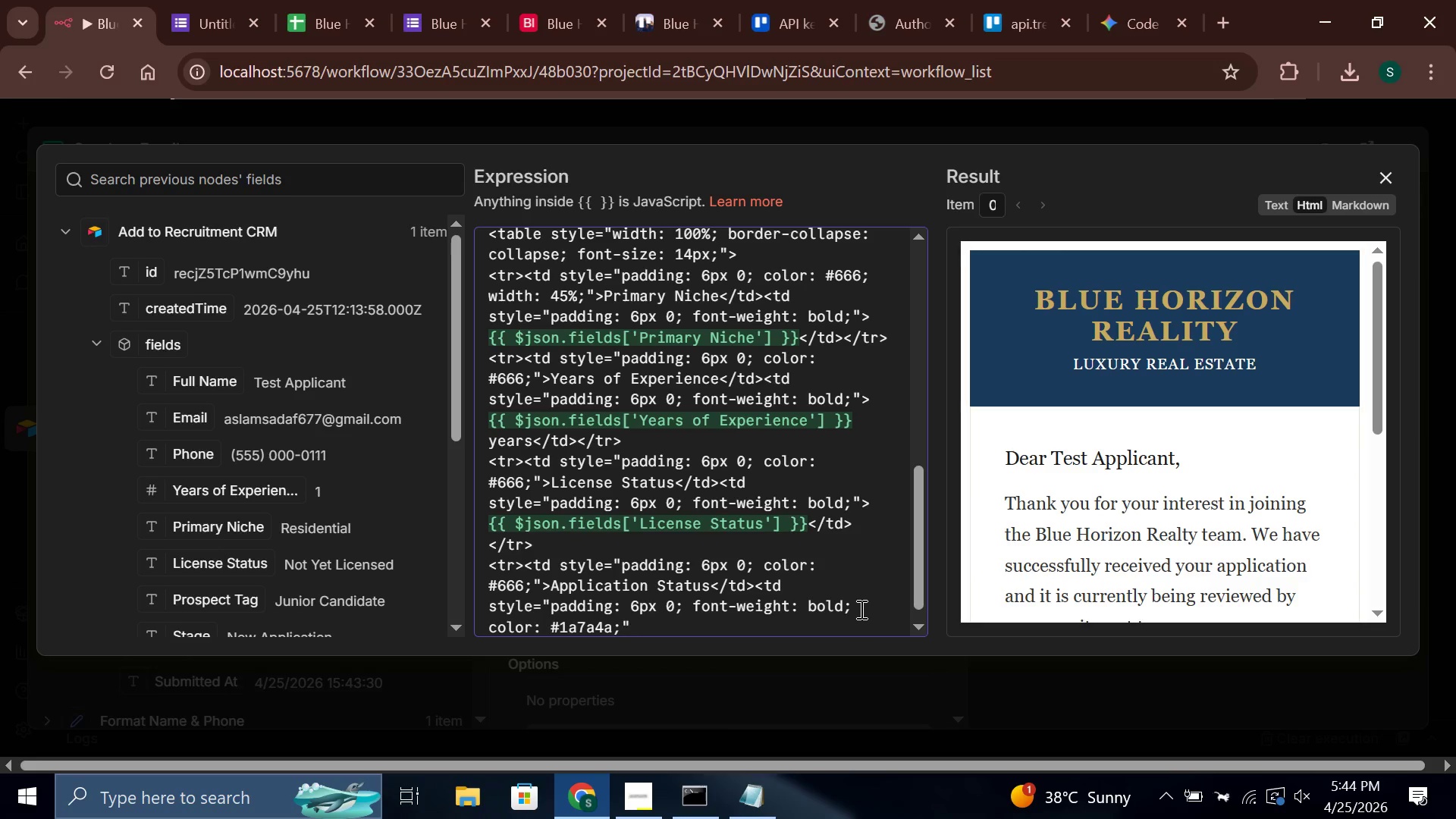 
key(ArrowRight)
 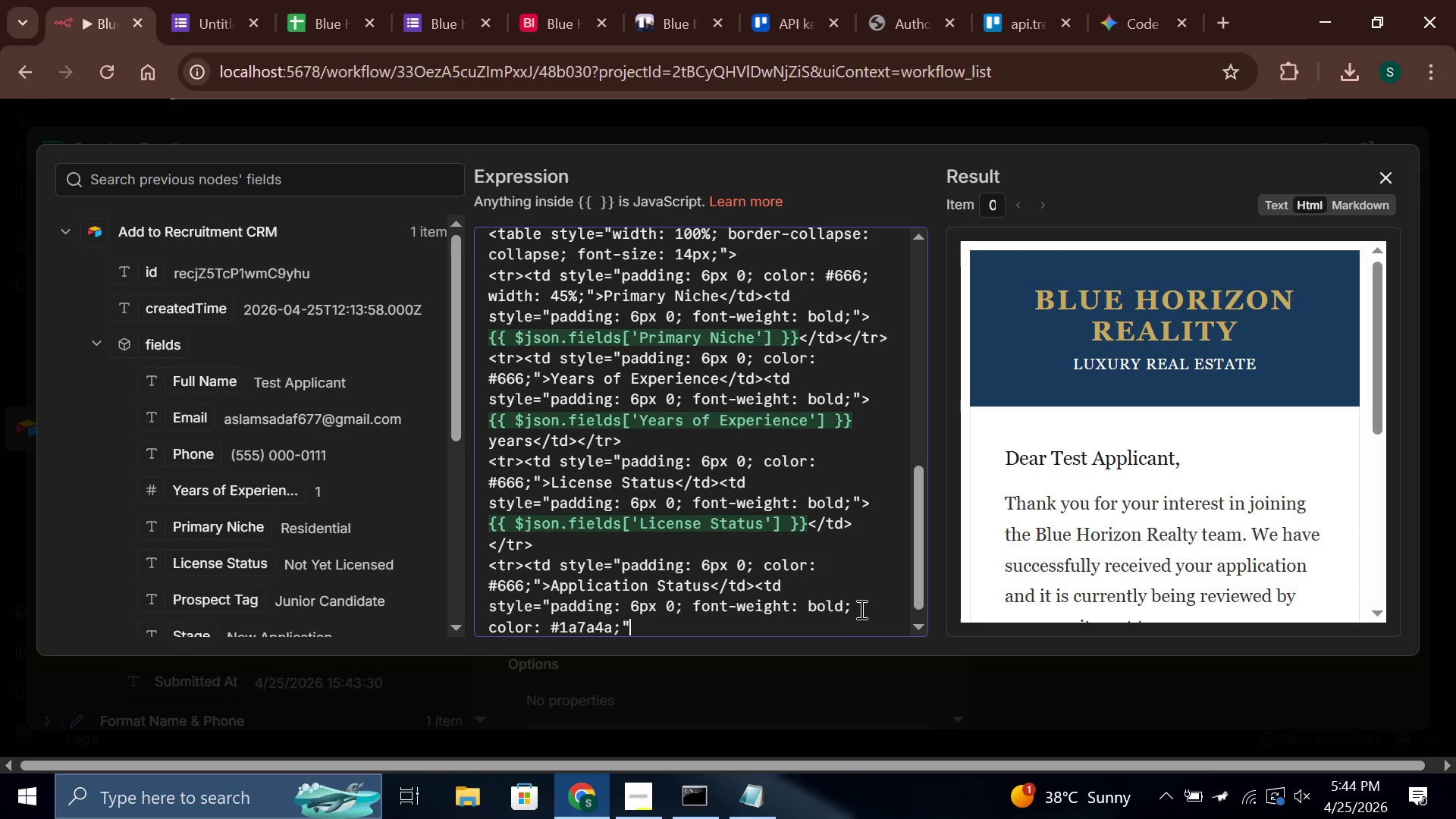 
type(> )
key(Backspace)
type(Received)
 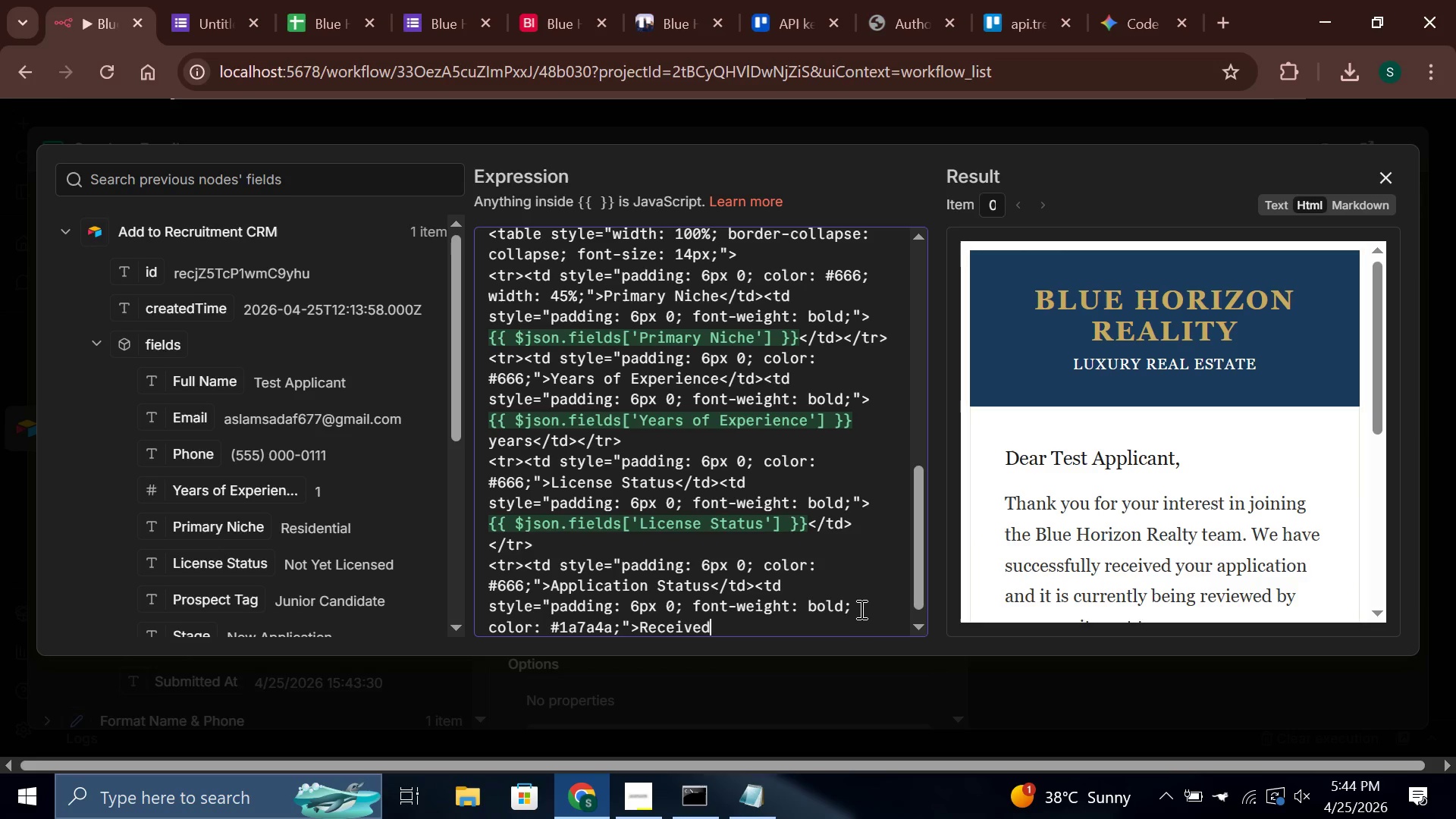 
scroll: coordinate [1078, 513], scroll_direction: down, amount: 5.0
 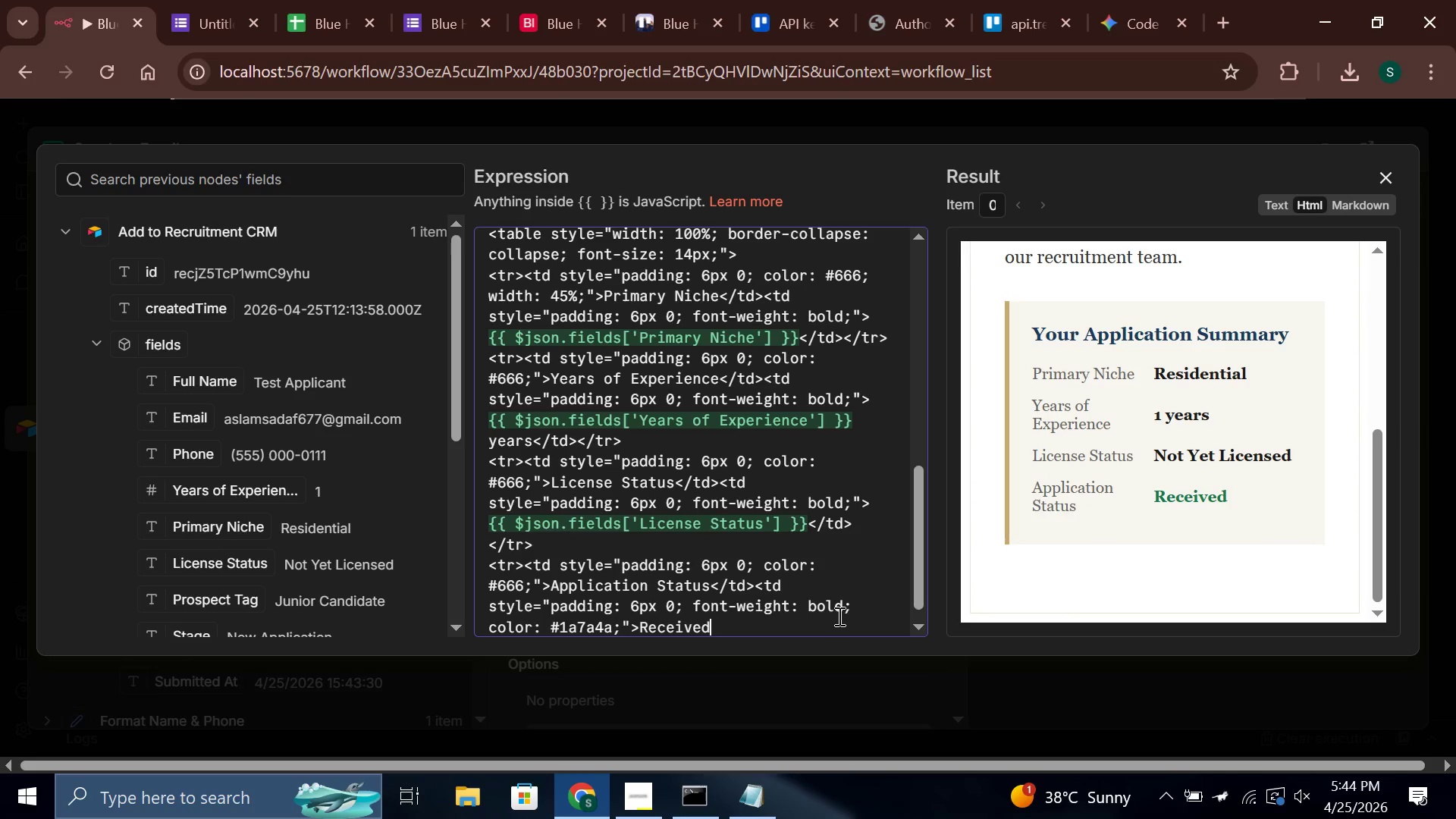 
key(Space)
 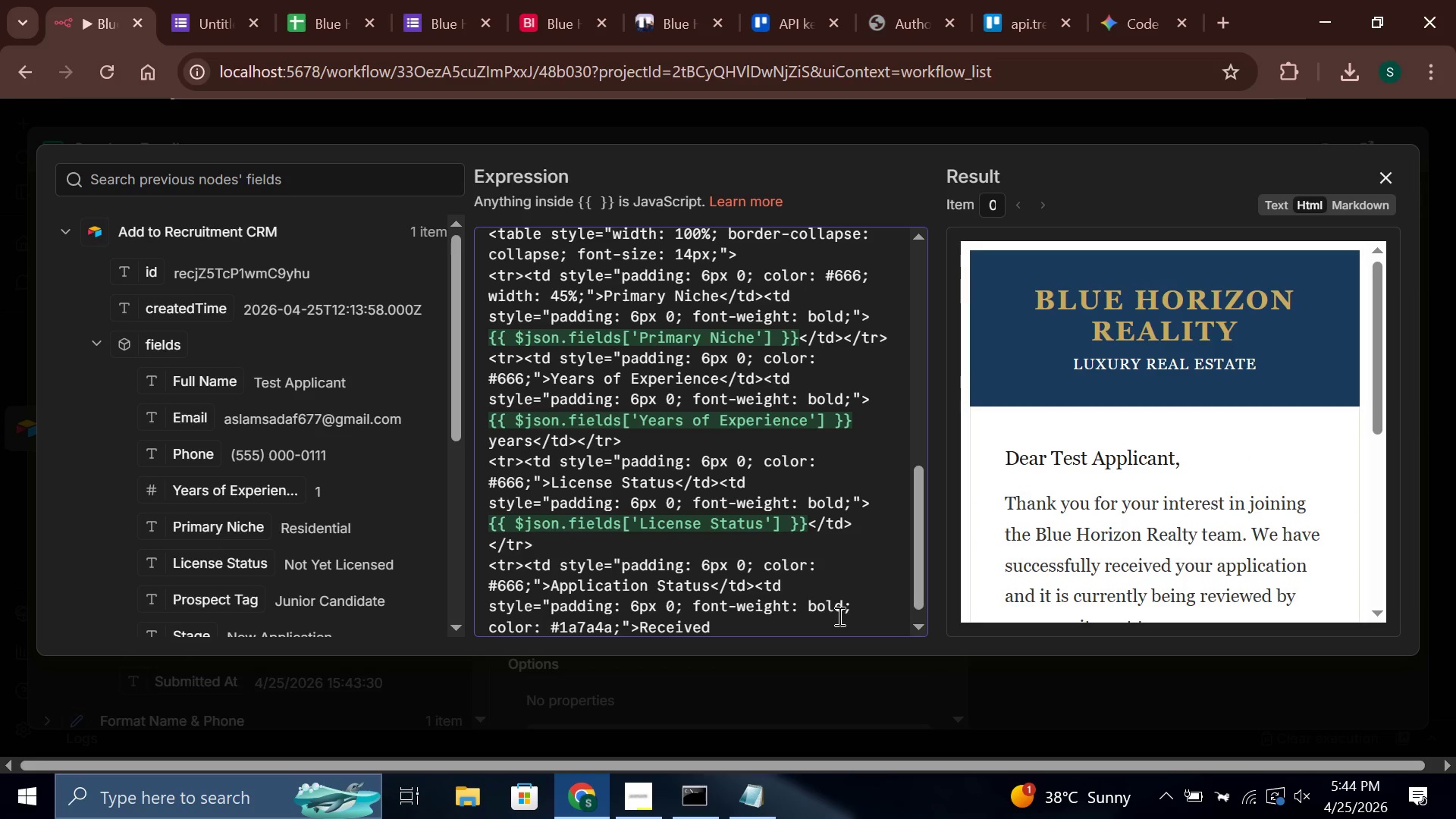 
key(Meta+Period)
 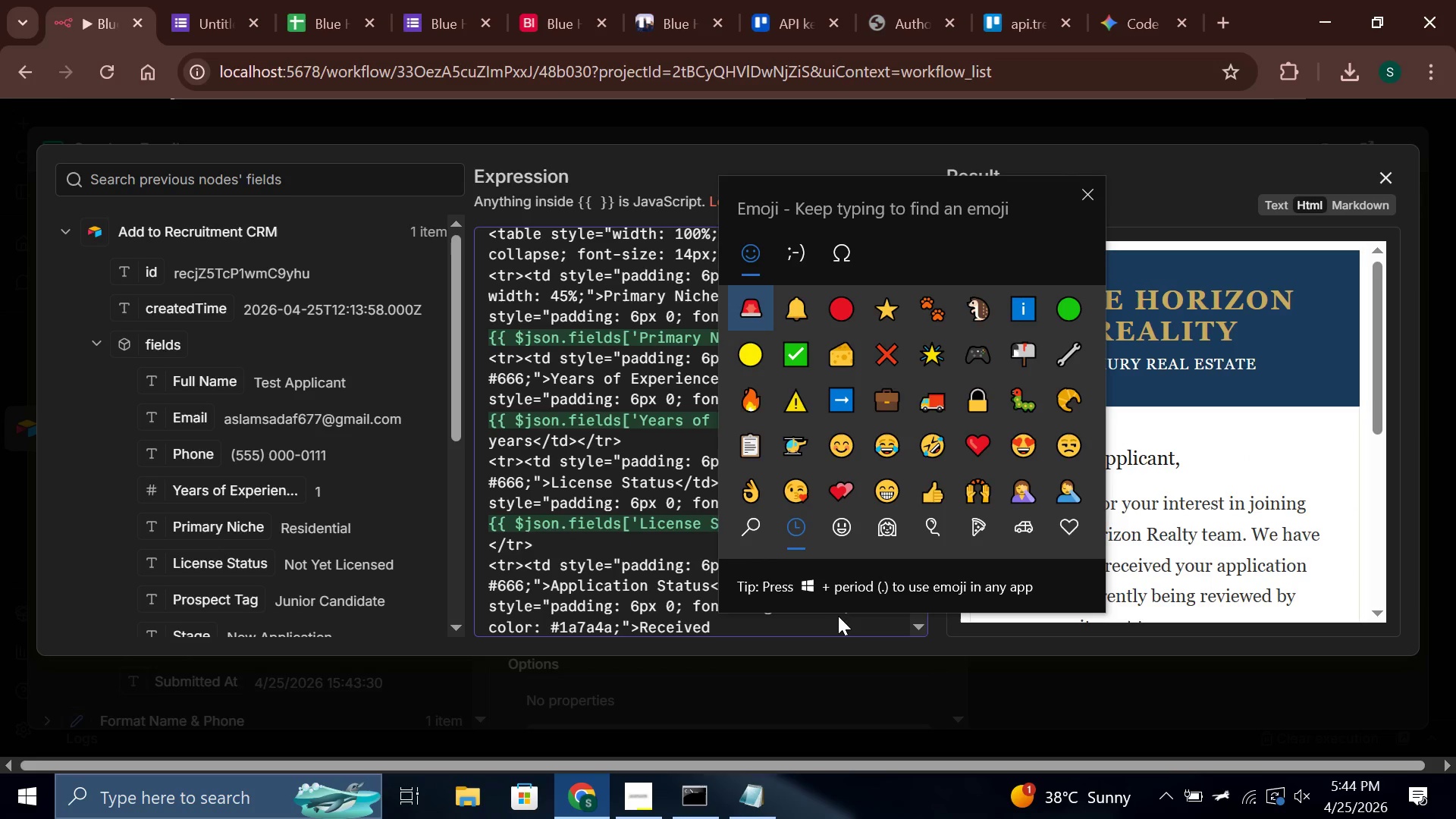 
key(ArrowRight)
 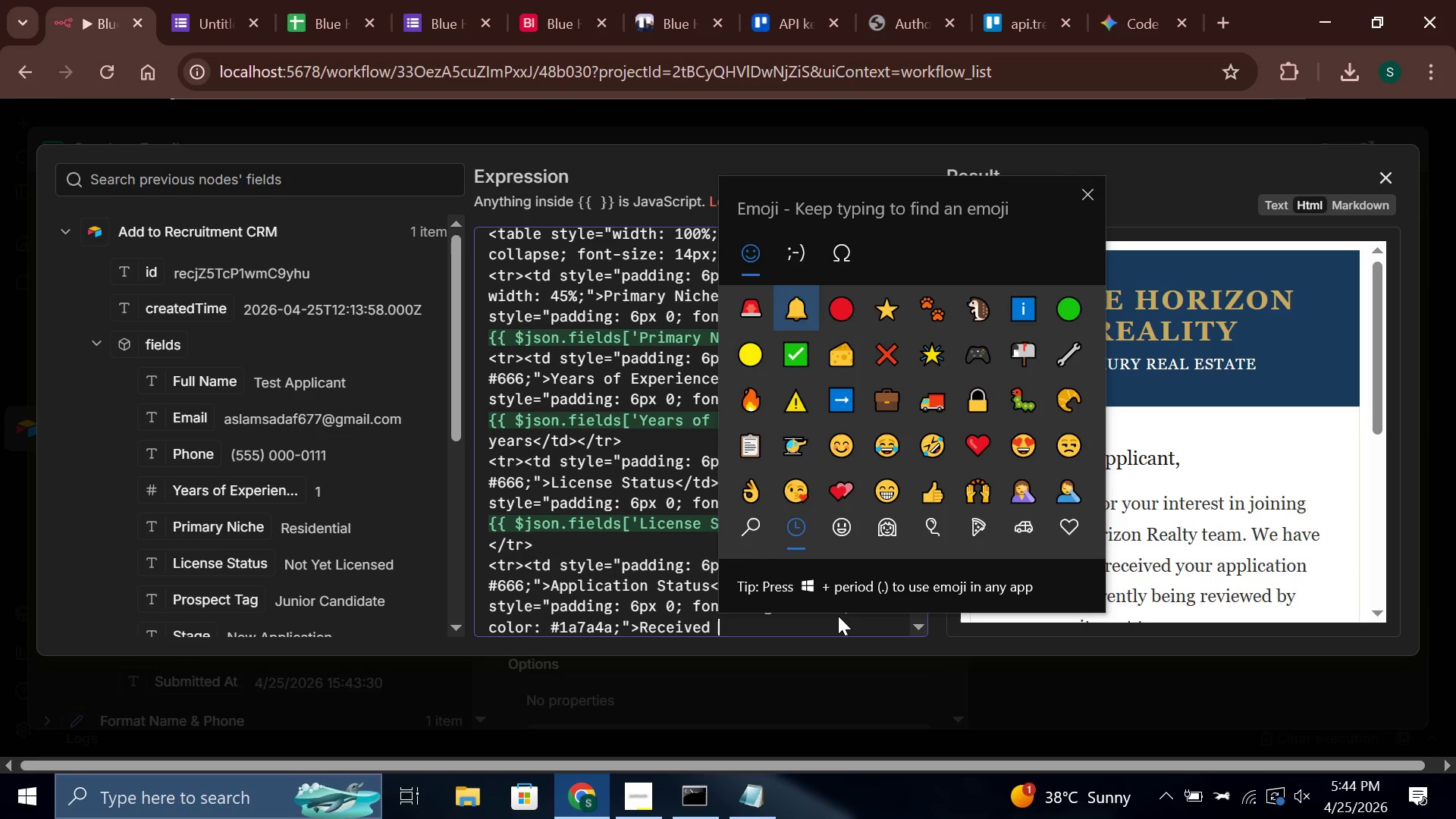 
key(ArrowDown)
 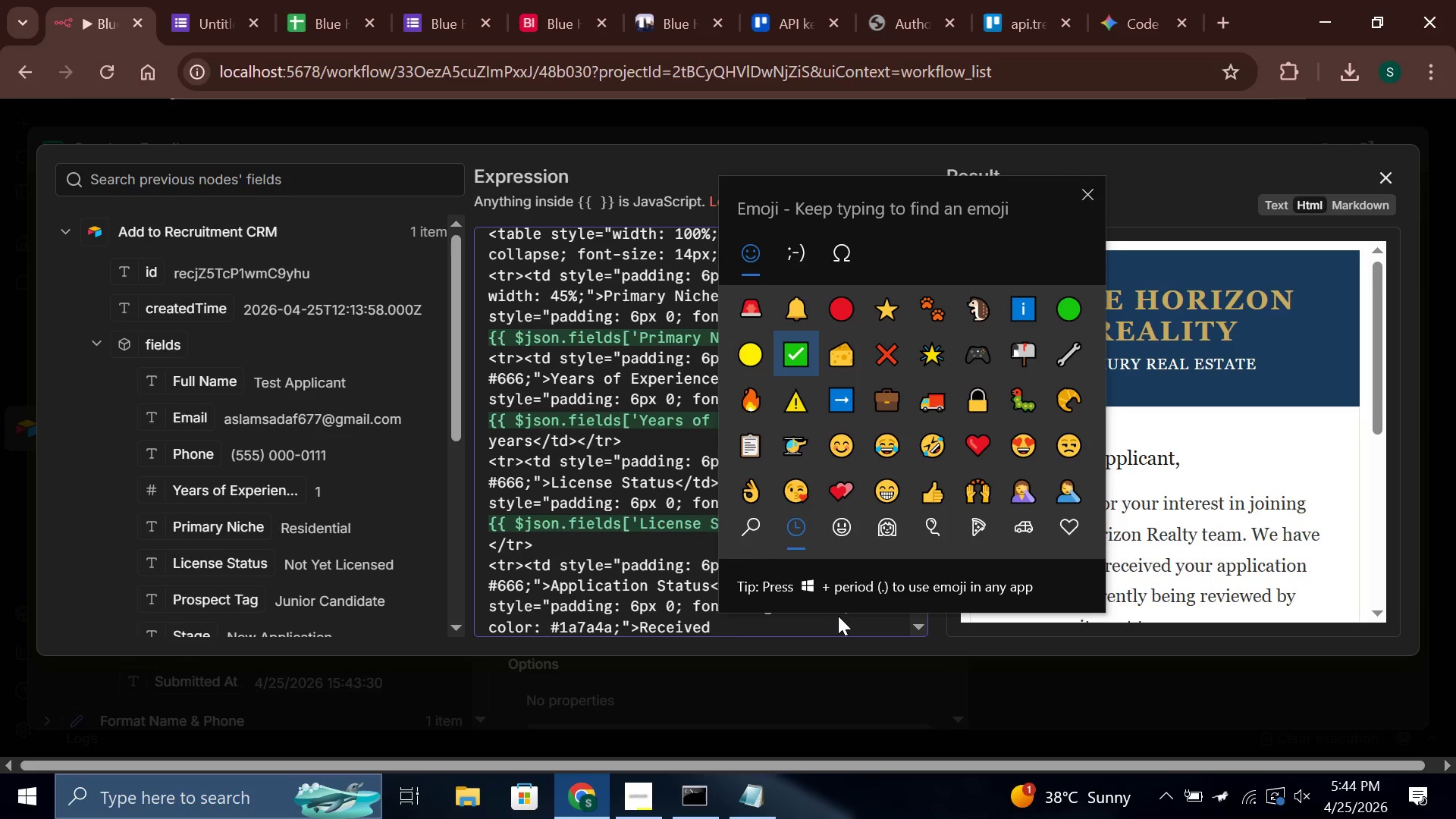 
key(Enter)
 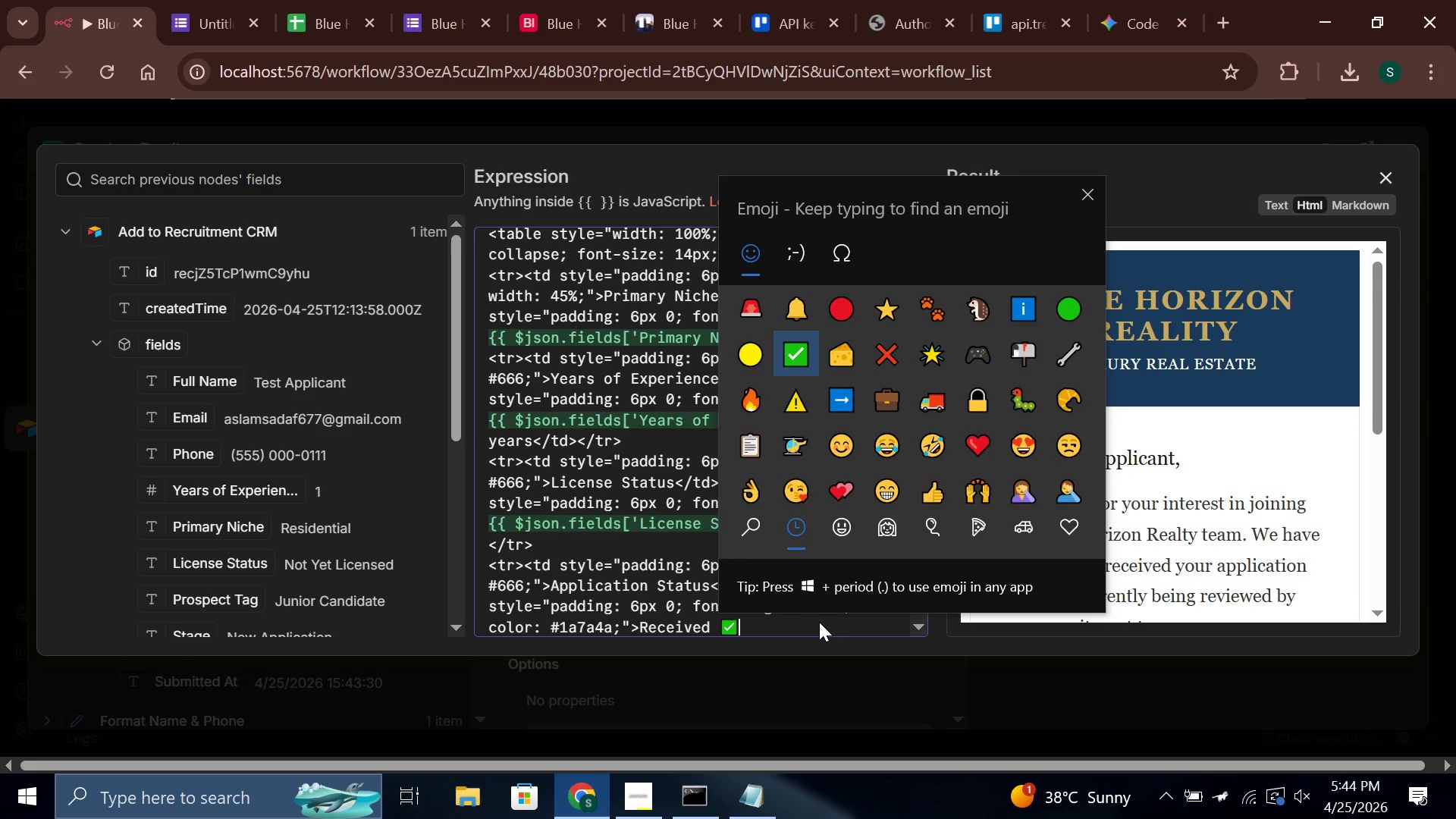 
left_click([817, 622])
 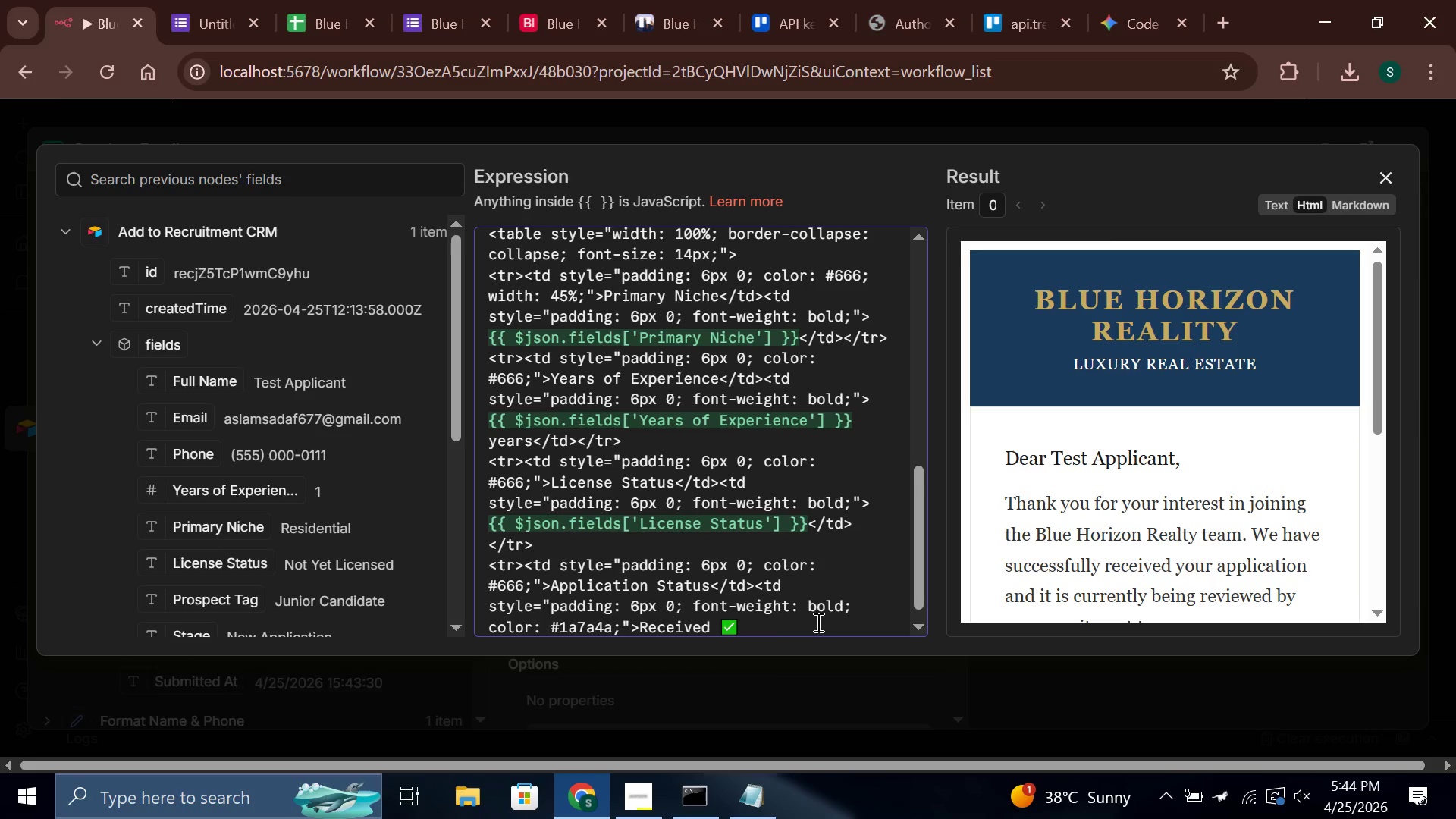 
hold_key(key=ShiftLeft, duration=1.51)
 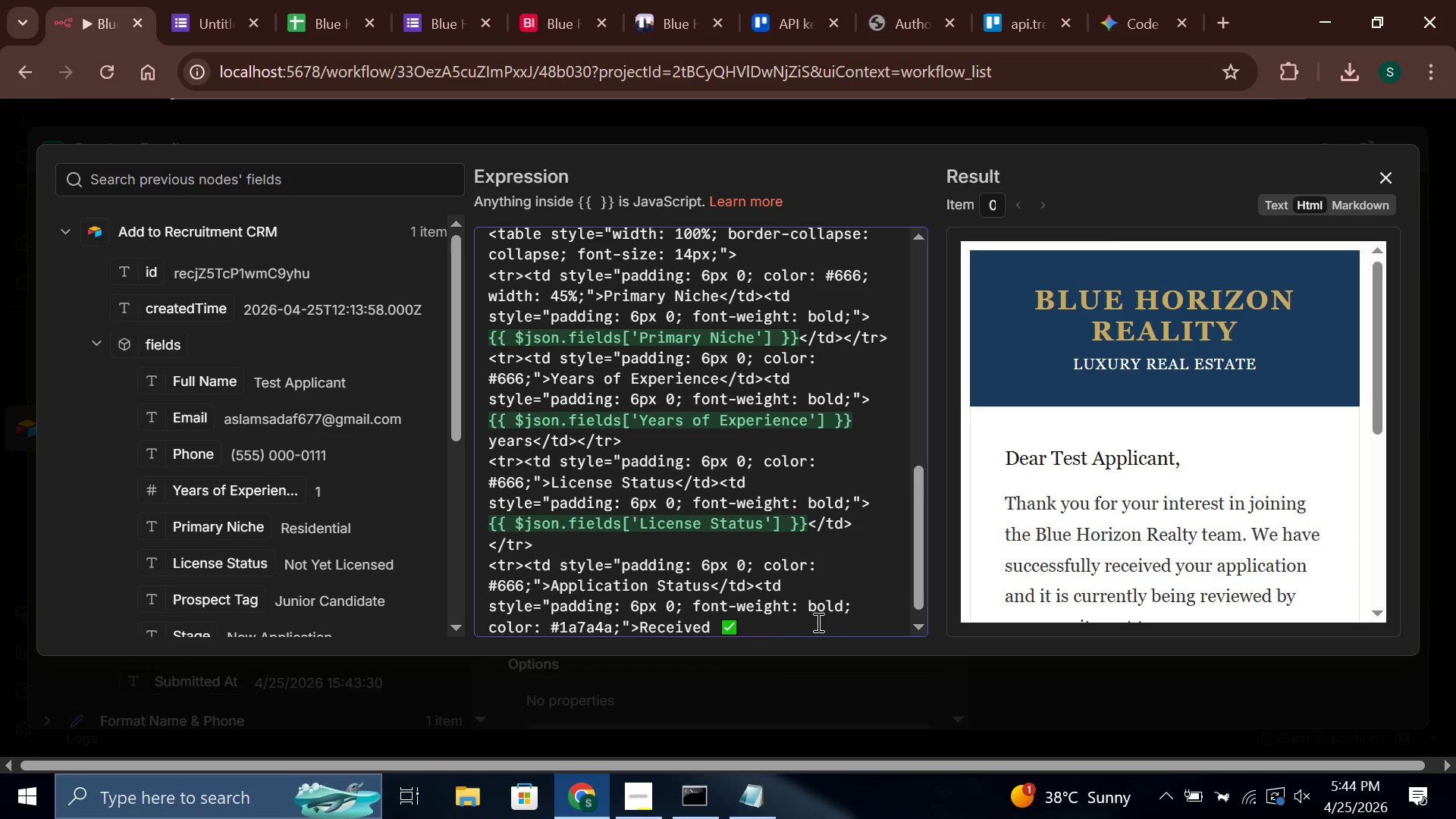 
type(</td)
 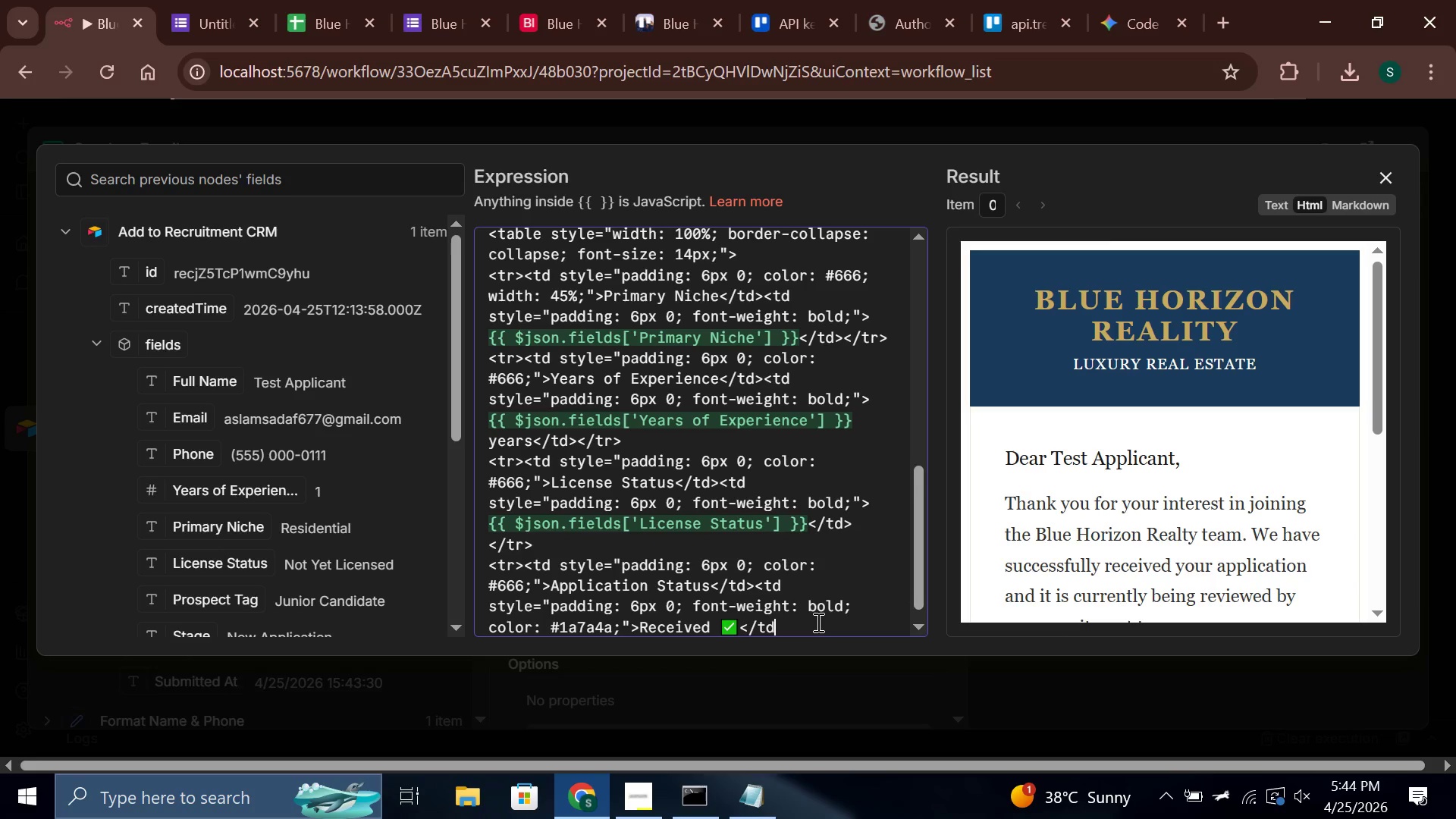 
type(></tr>)
 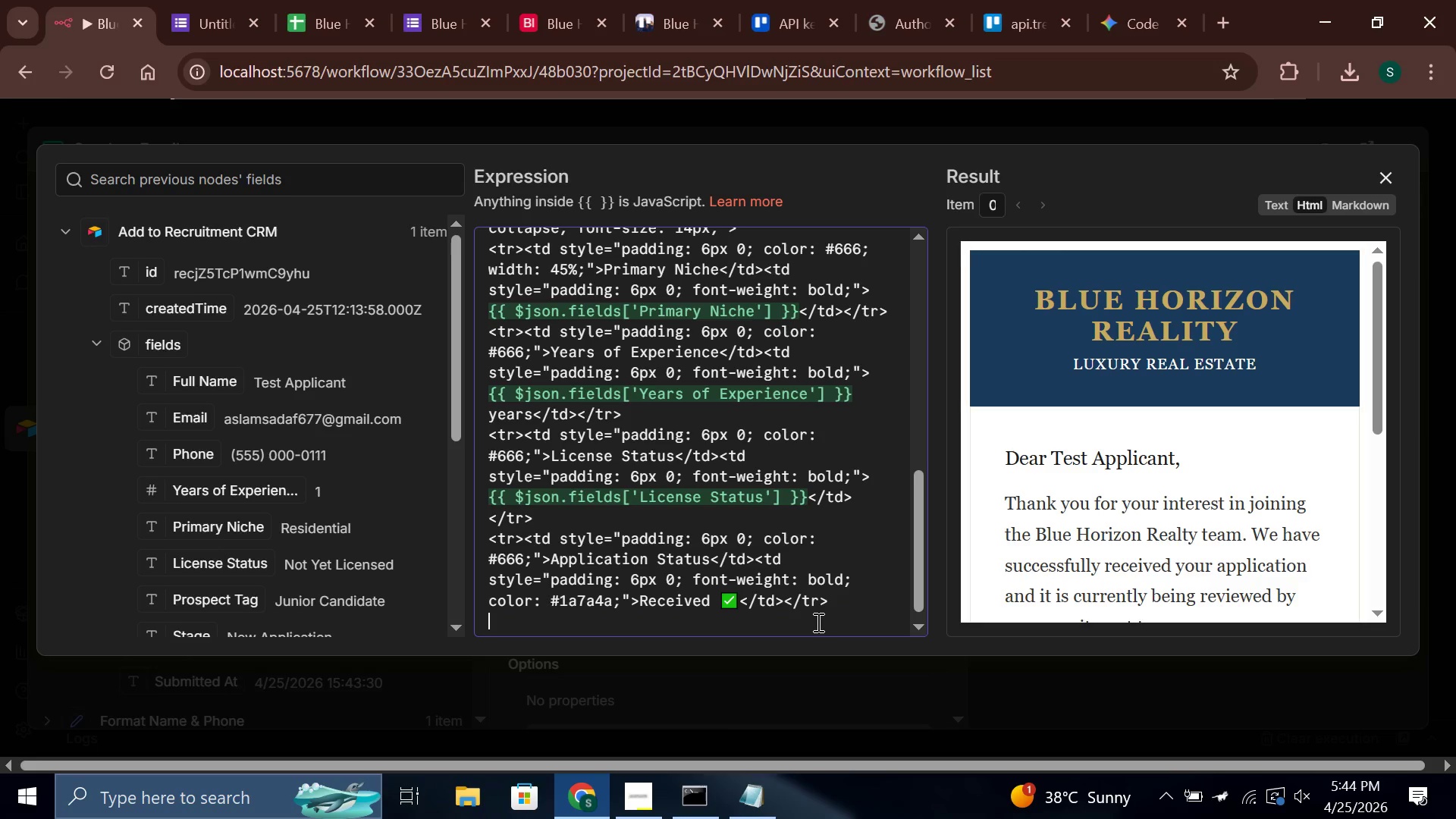 
 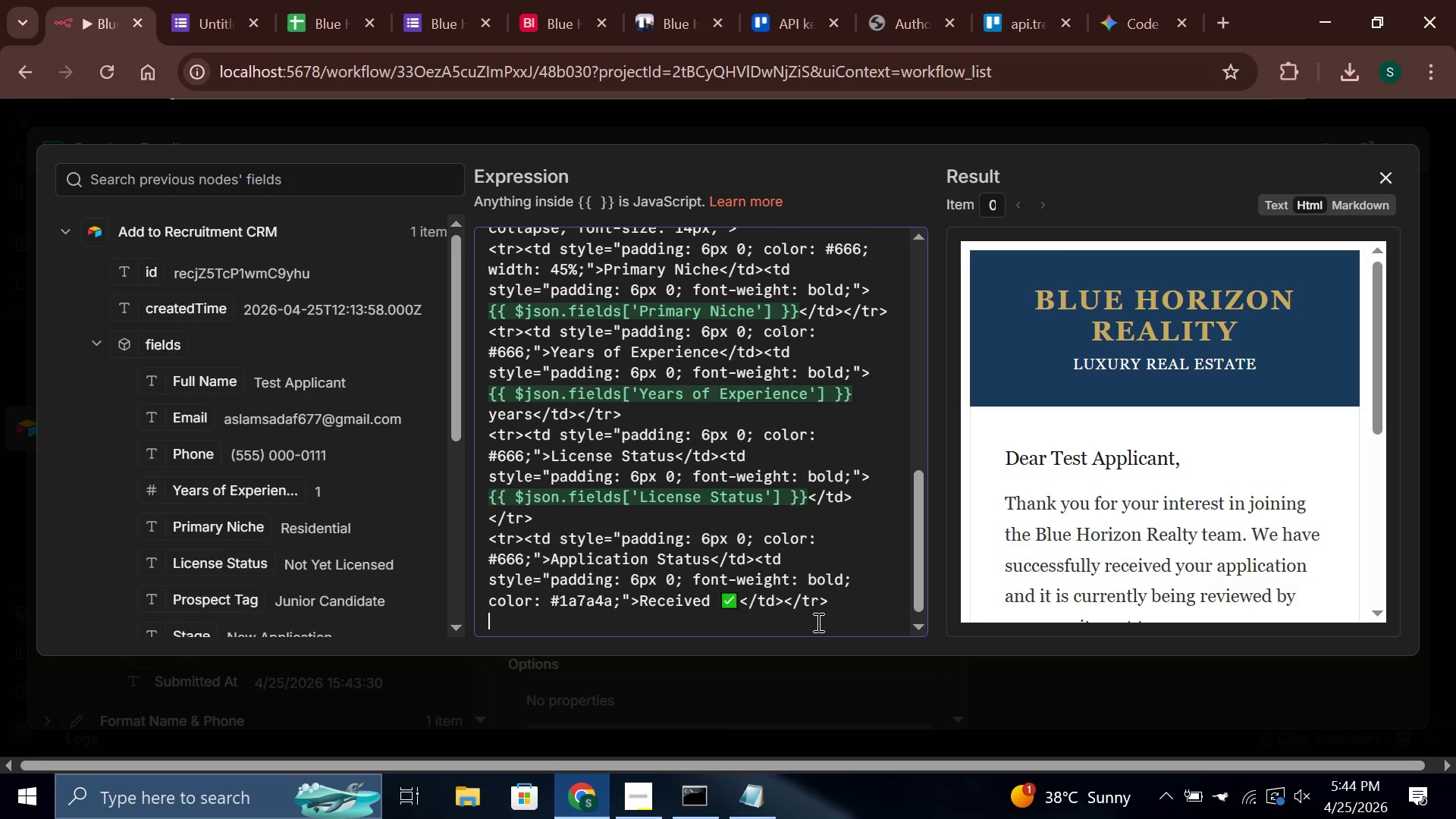 
key(Enter)
 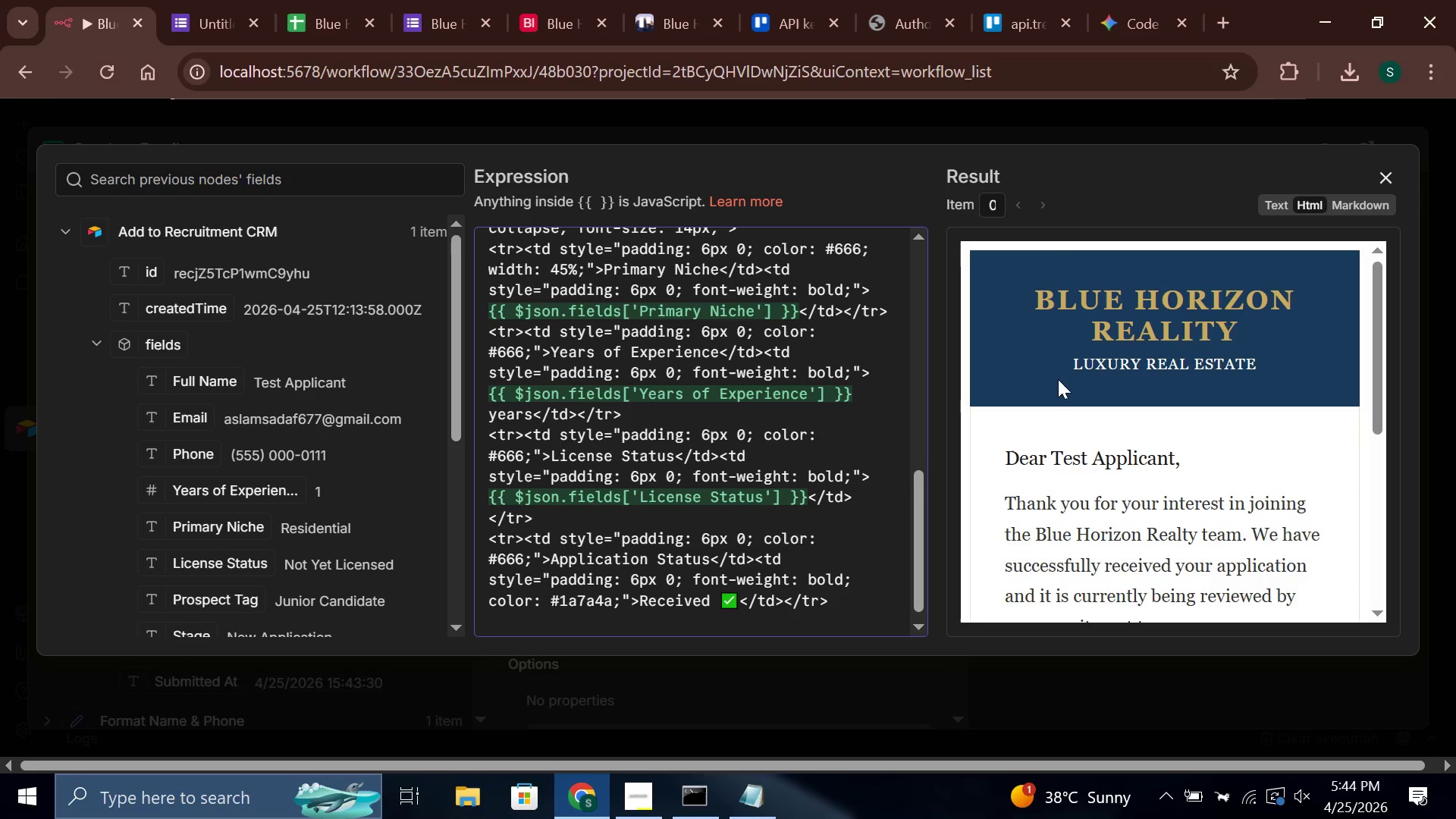 
scroll: coordinate [1025, 425], scroll_direction: down, amount: 7.0
 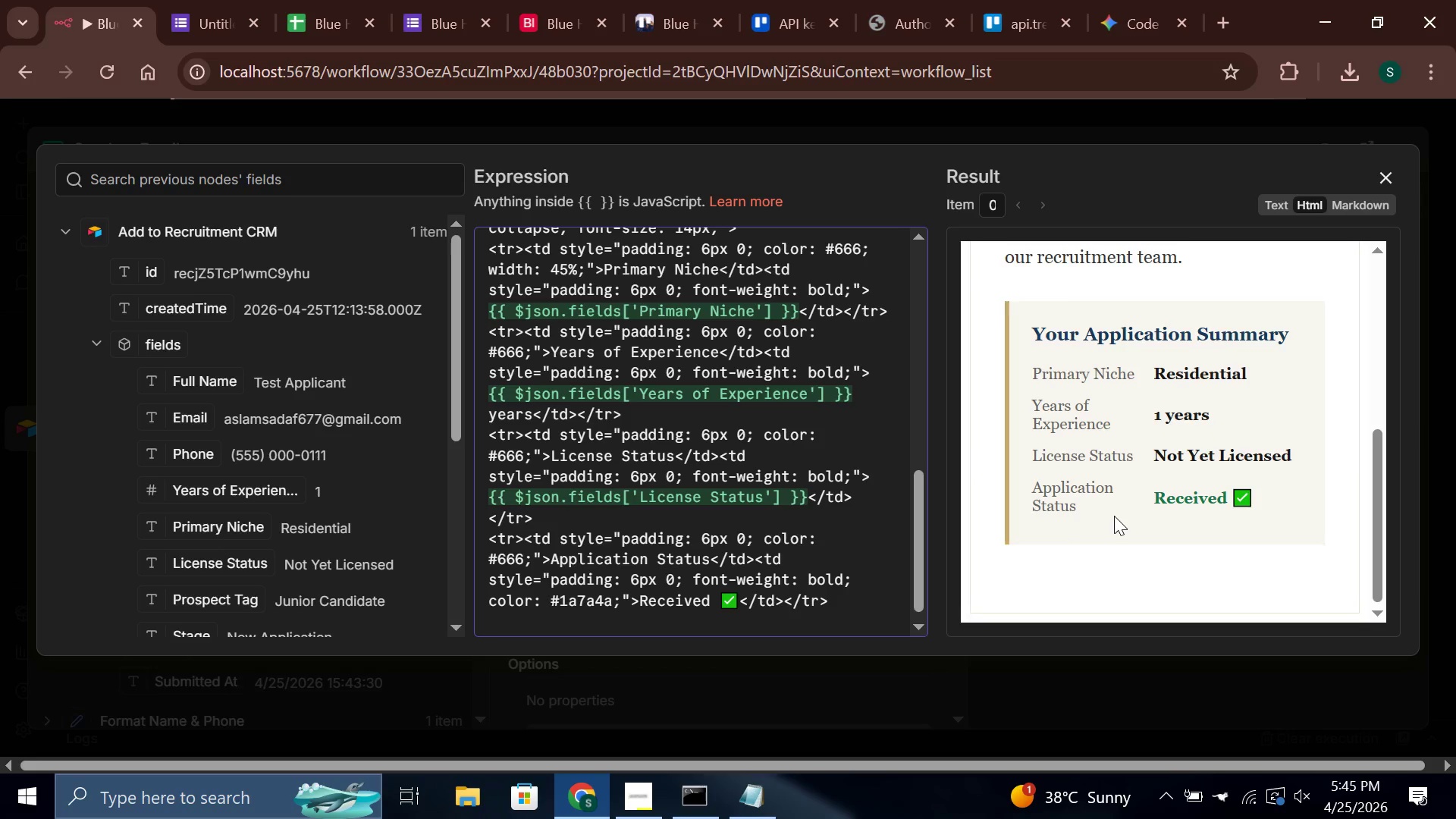 
wait(12.5)
 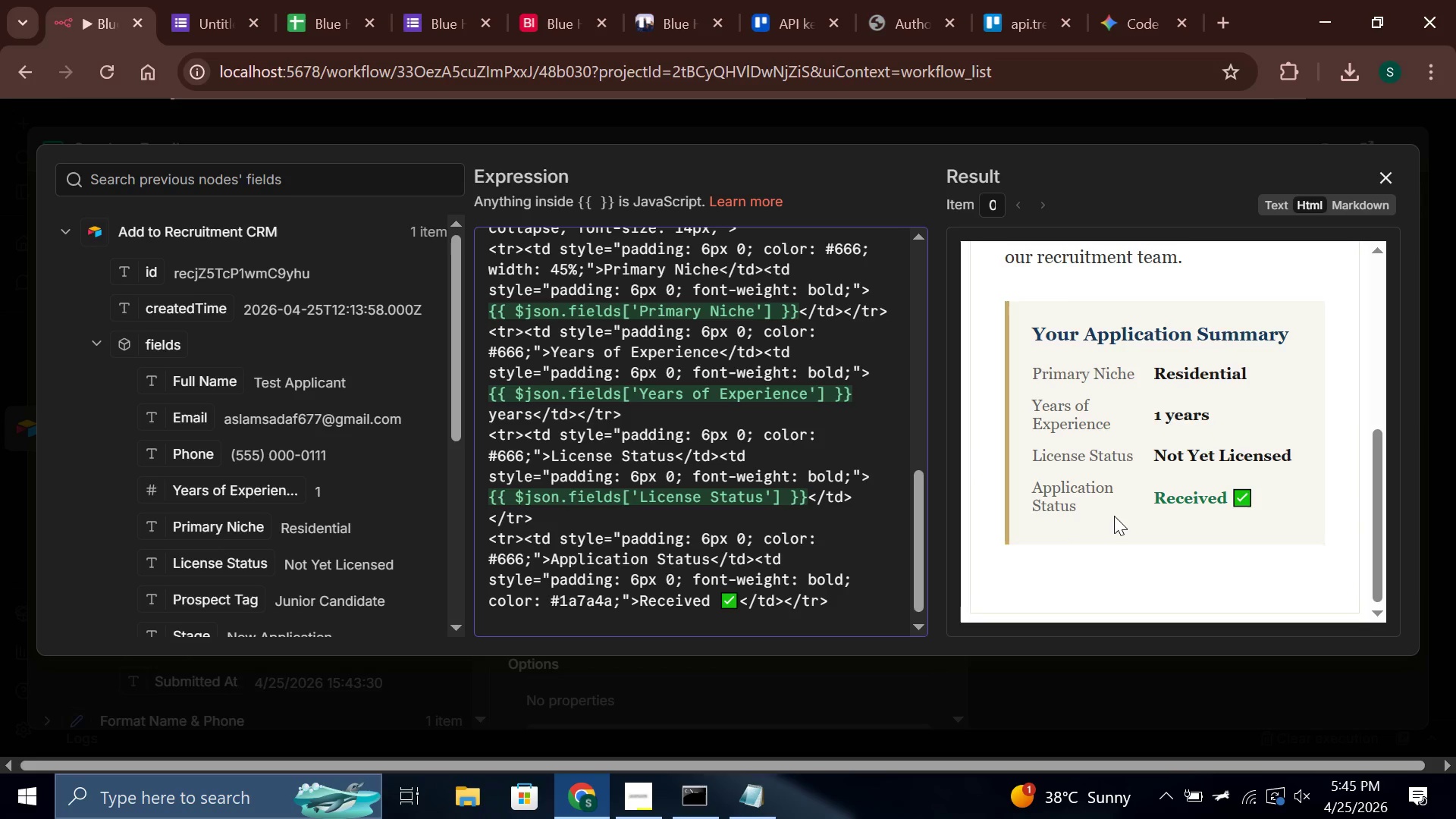 
type(</table>)
 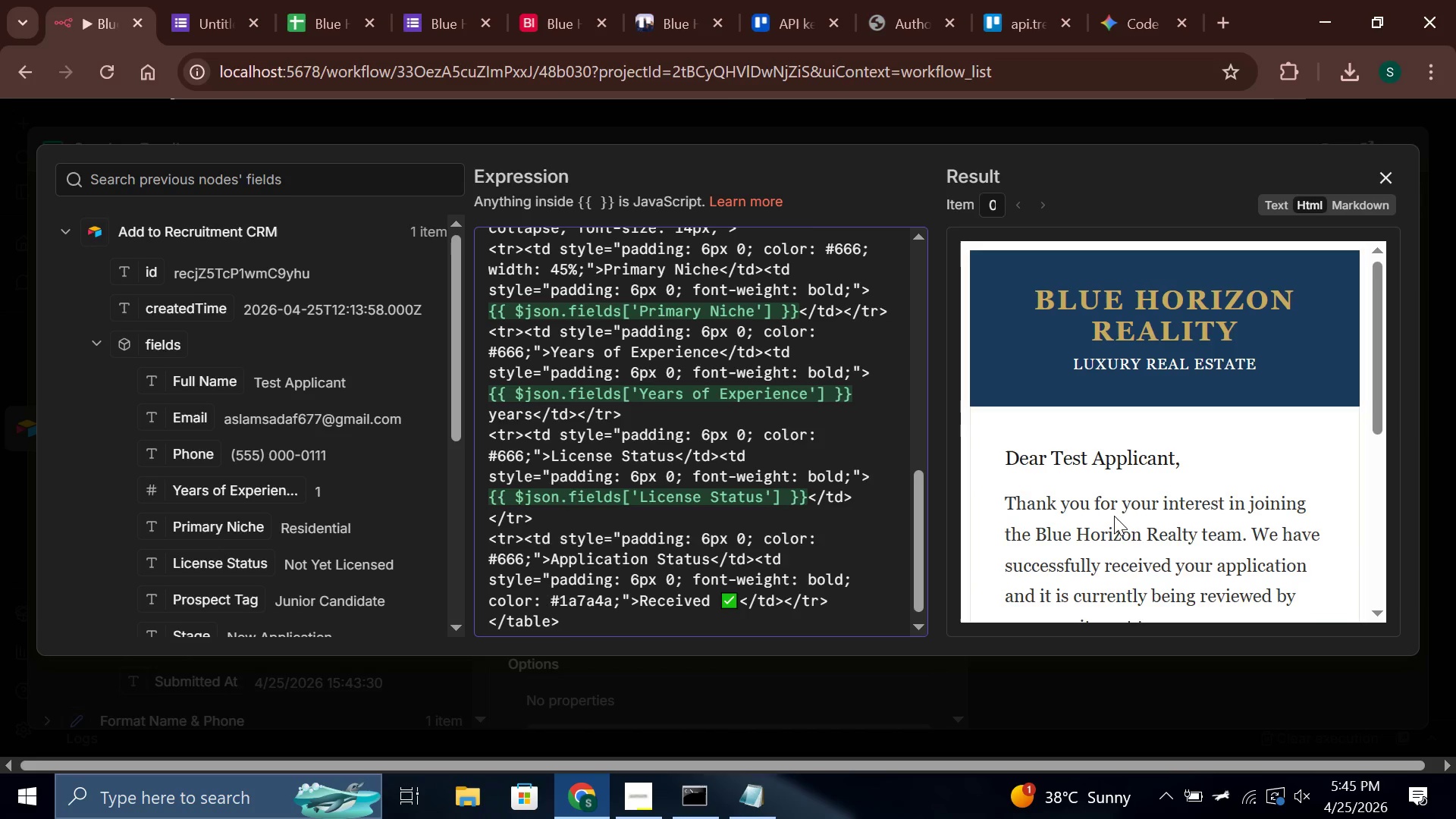 
key(Enter)
 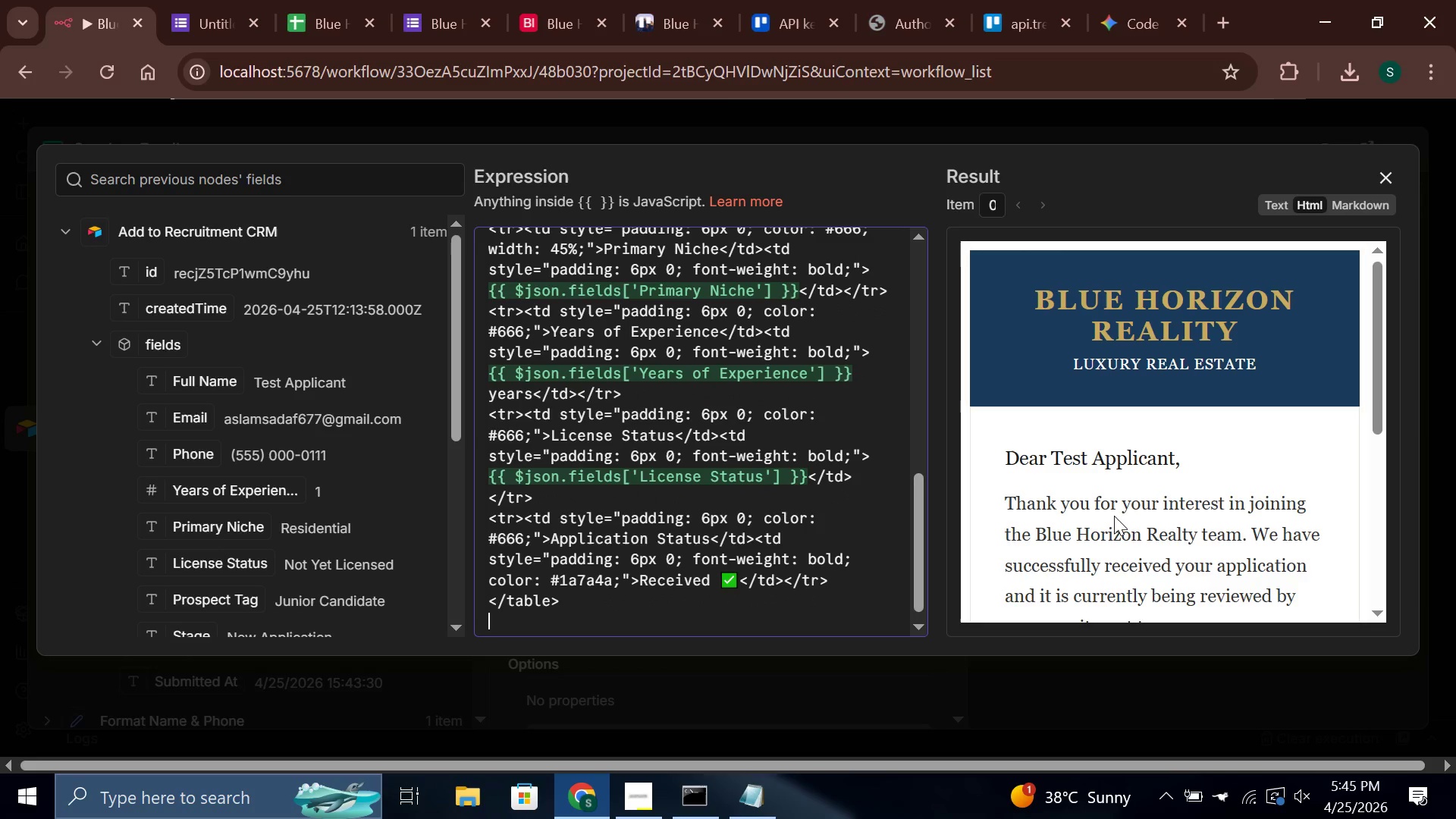 
type(</div>)
 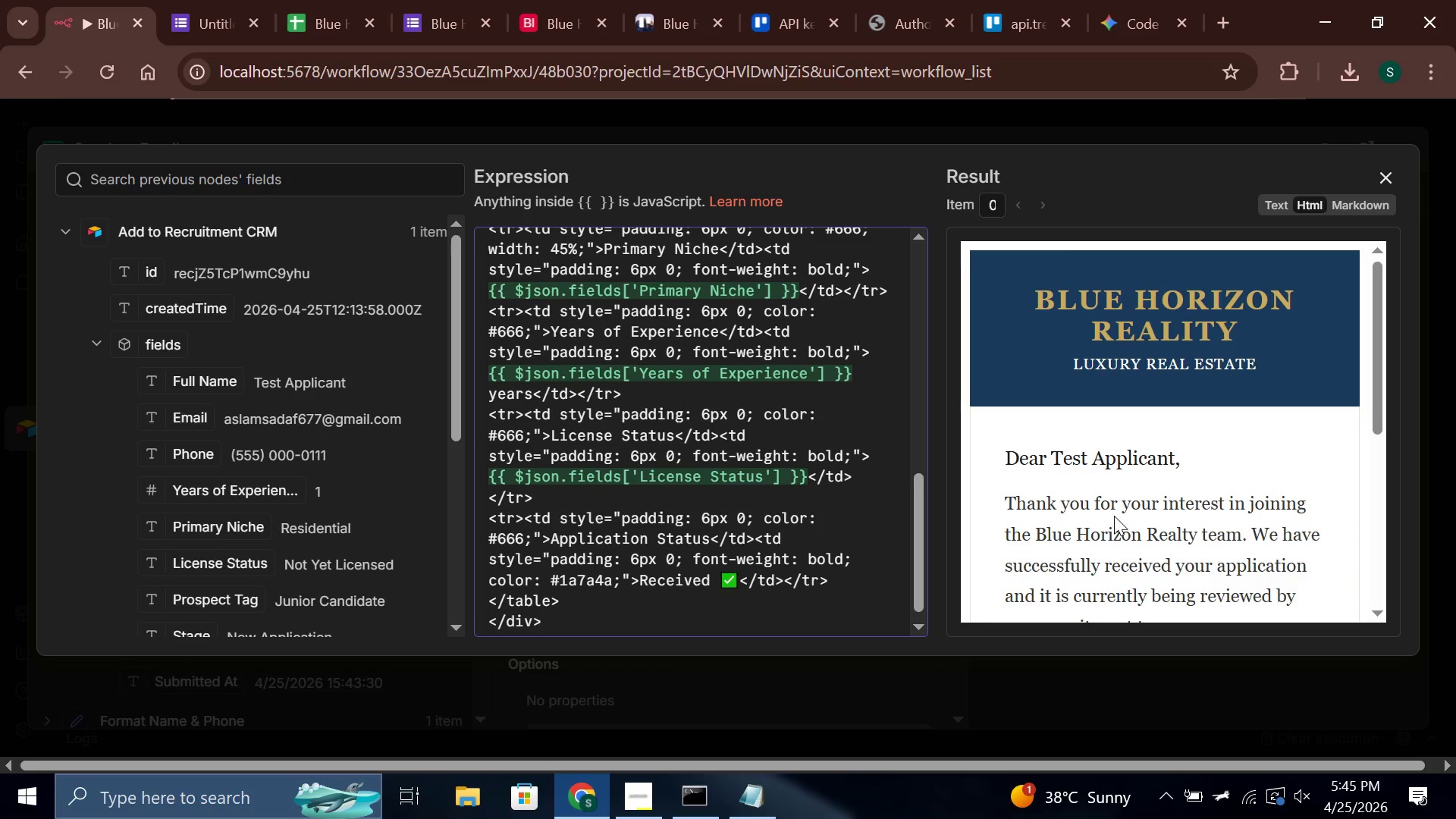 
key(Enter)
 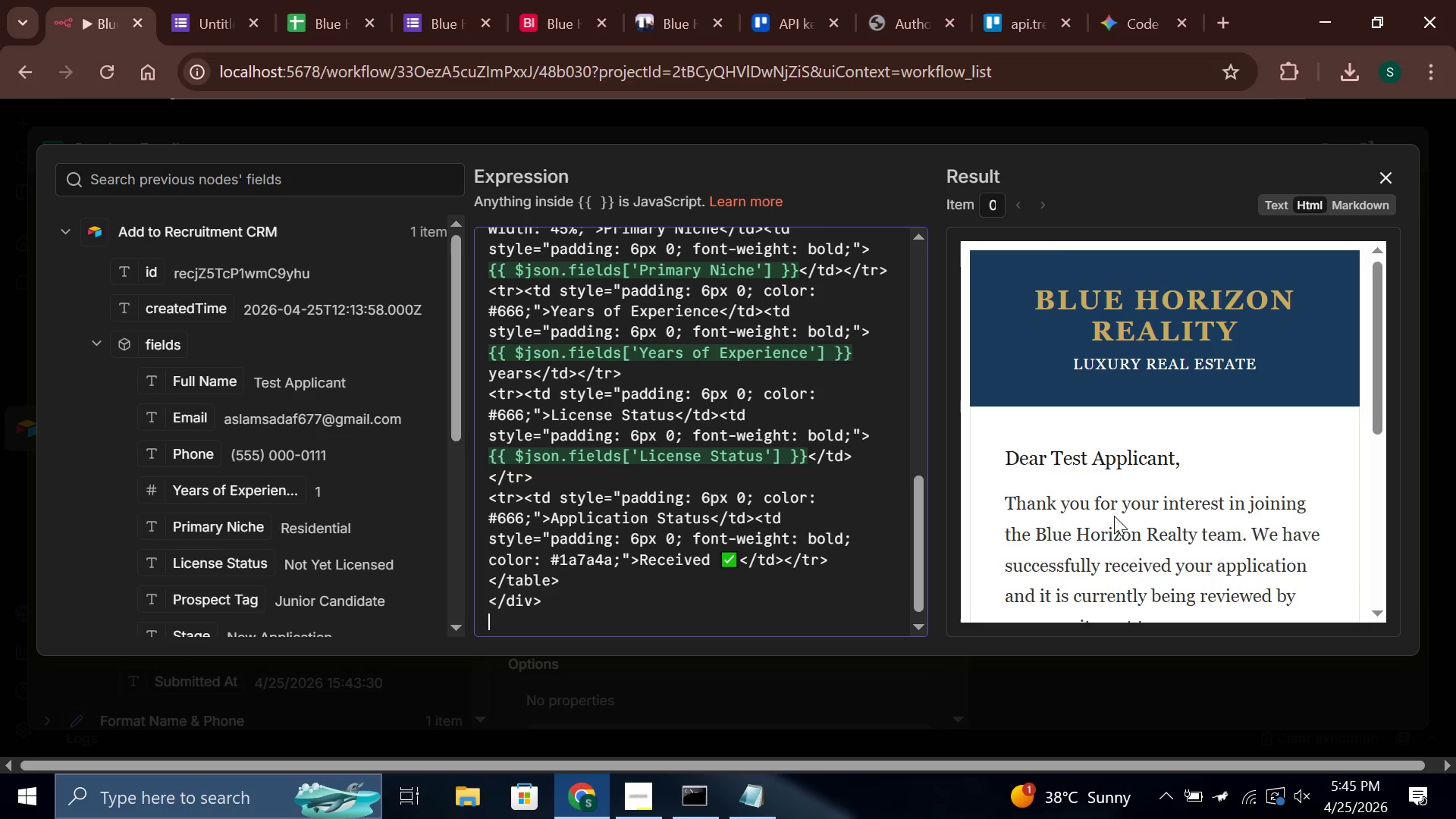 
type(<p style="line-hieght)
 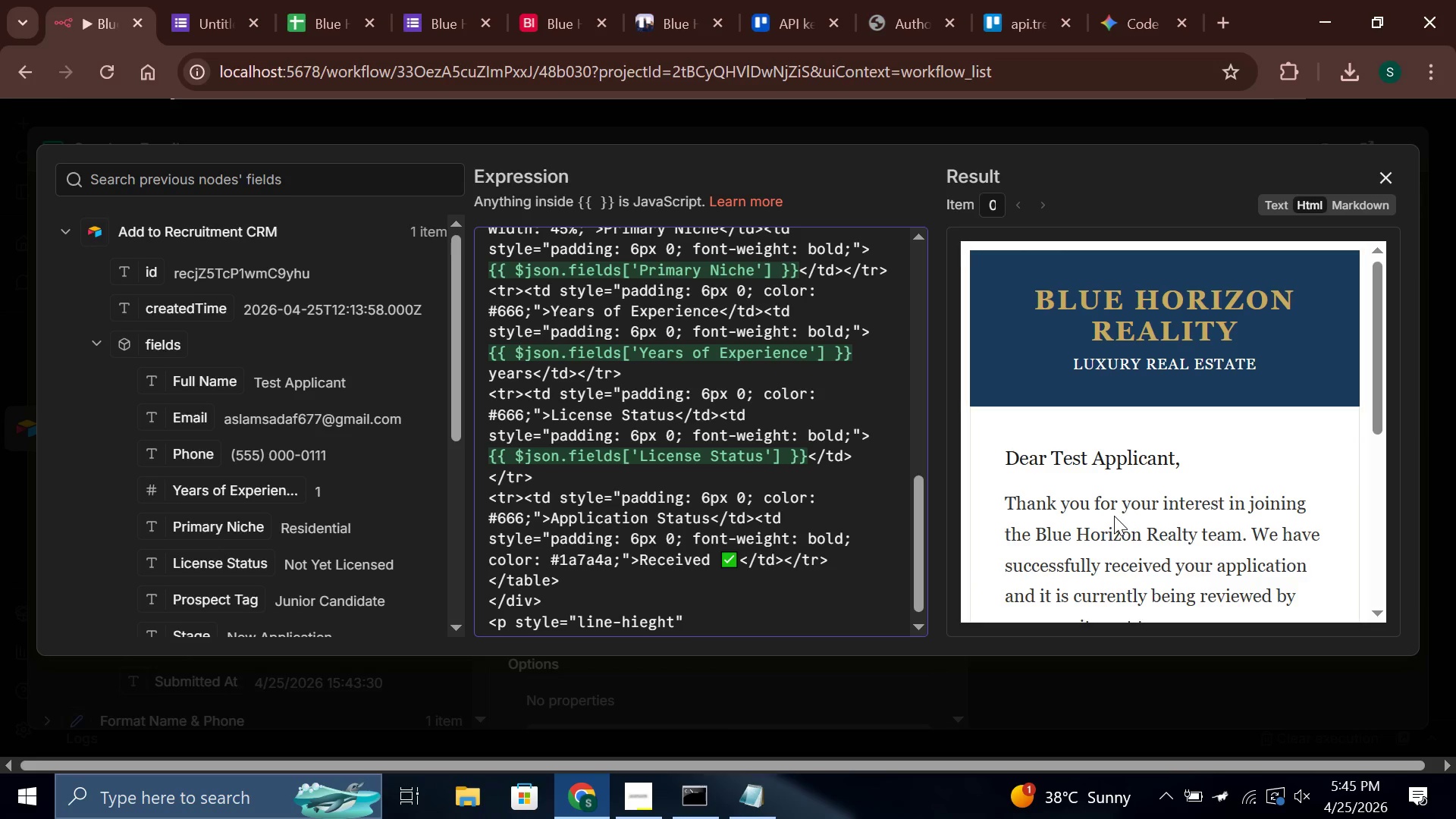 
key(ArrowLeft)
 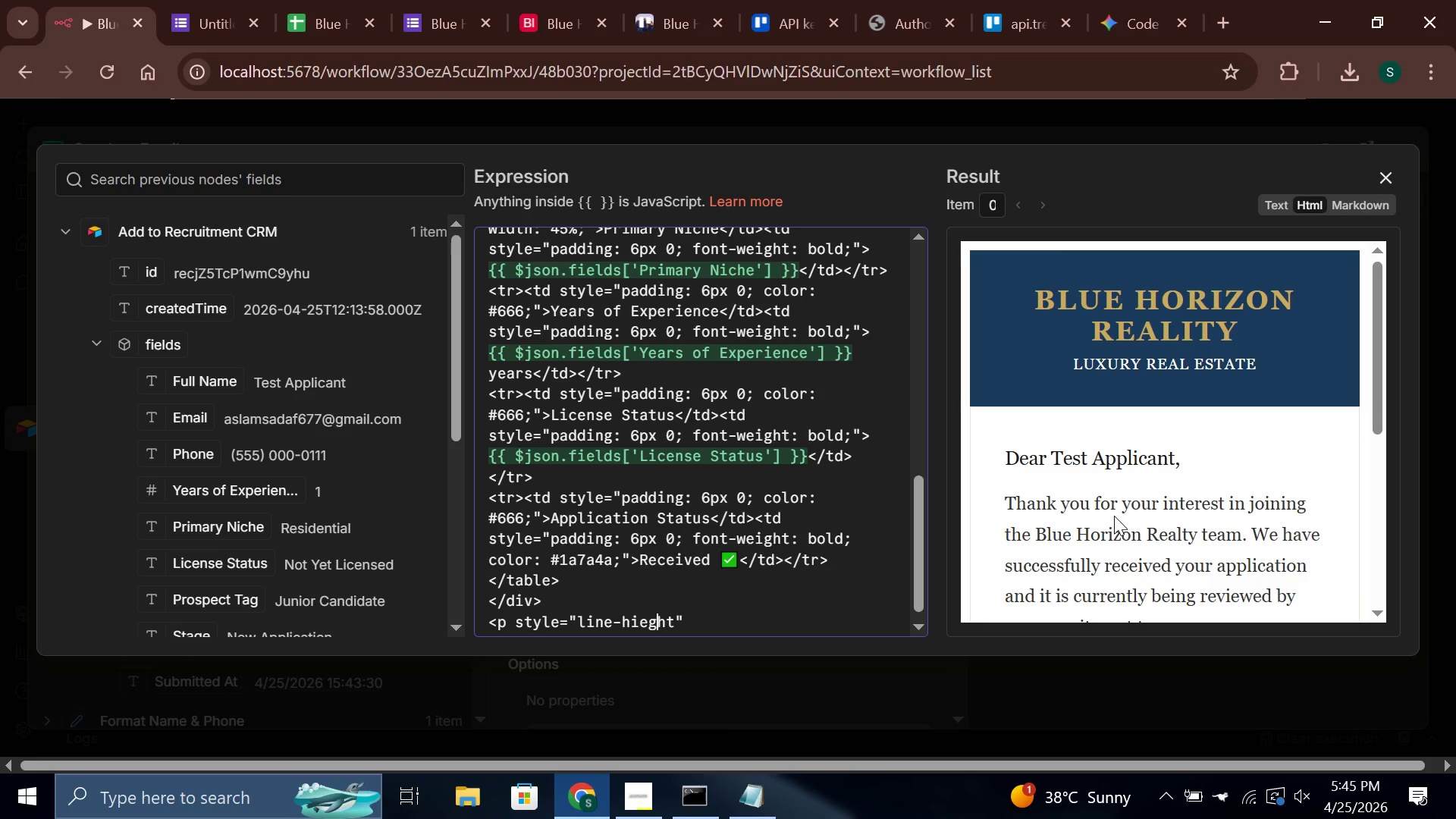 
key(ArrowLeft)
 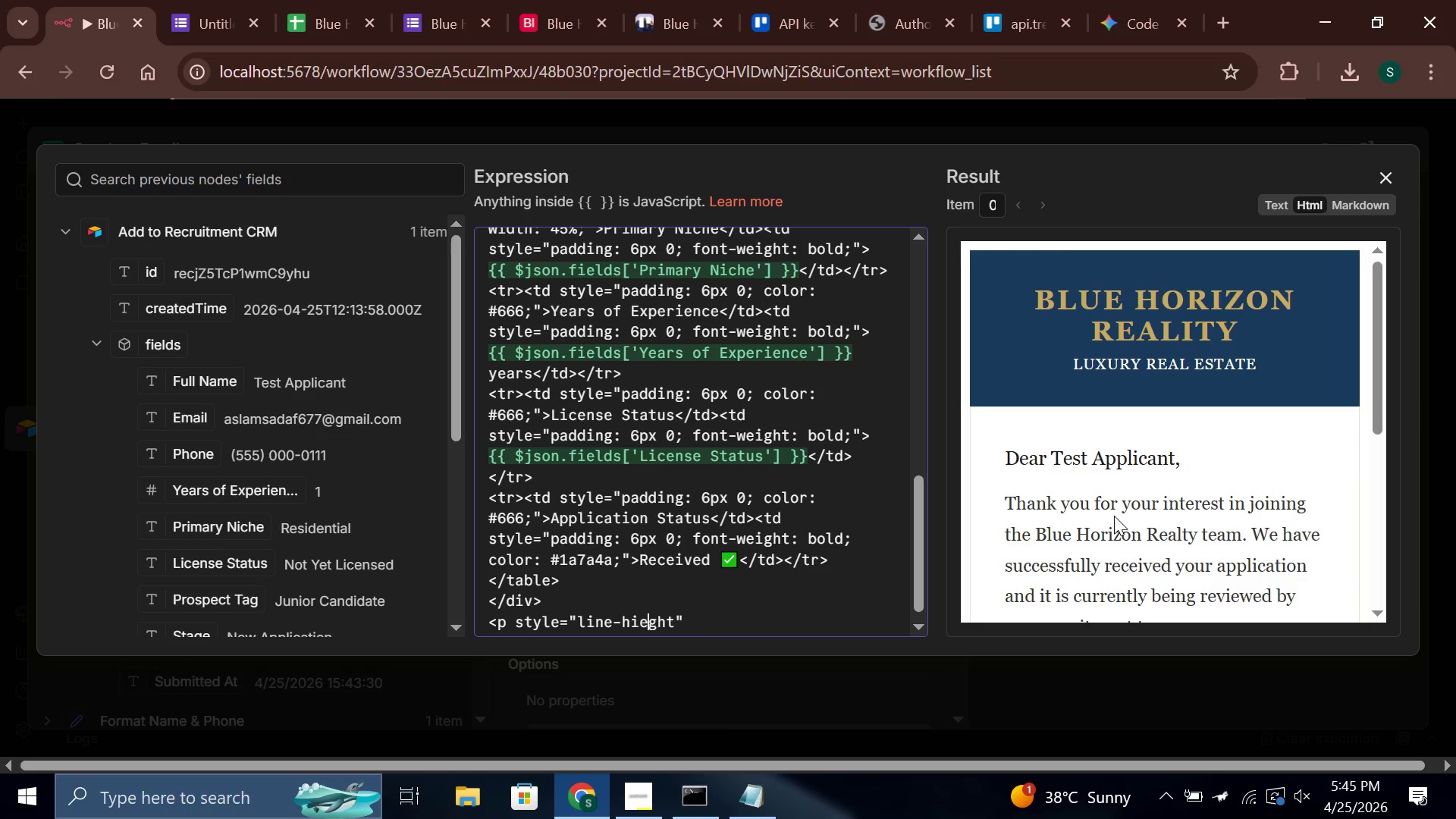 
key(ArrowLeft)
 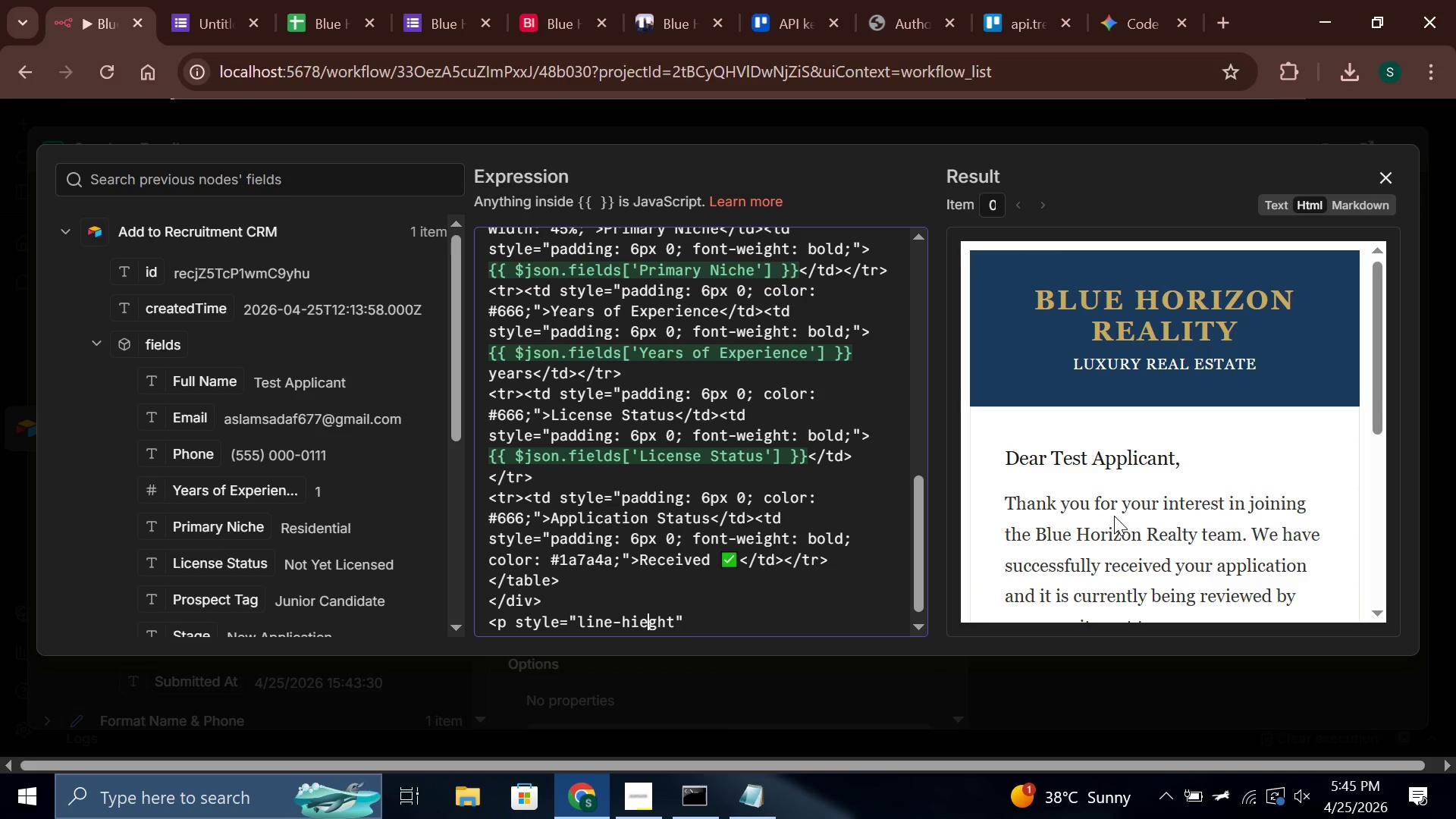 
key(Backspace)
key(Backspace)
type(ei)
 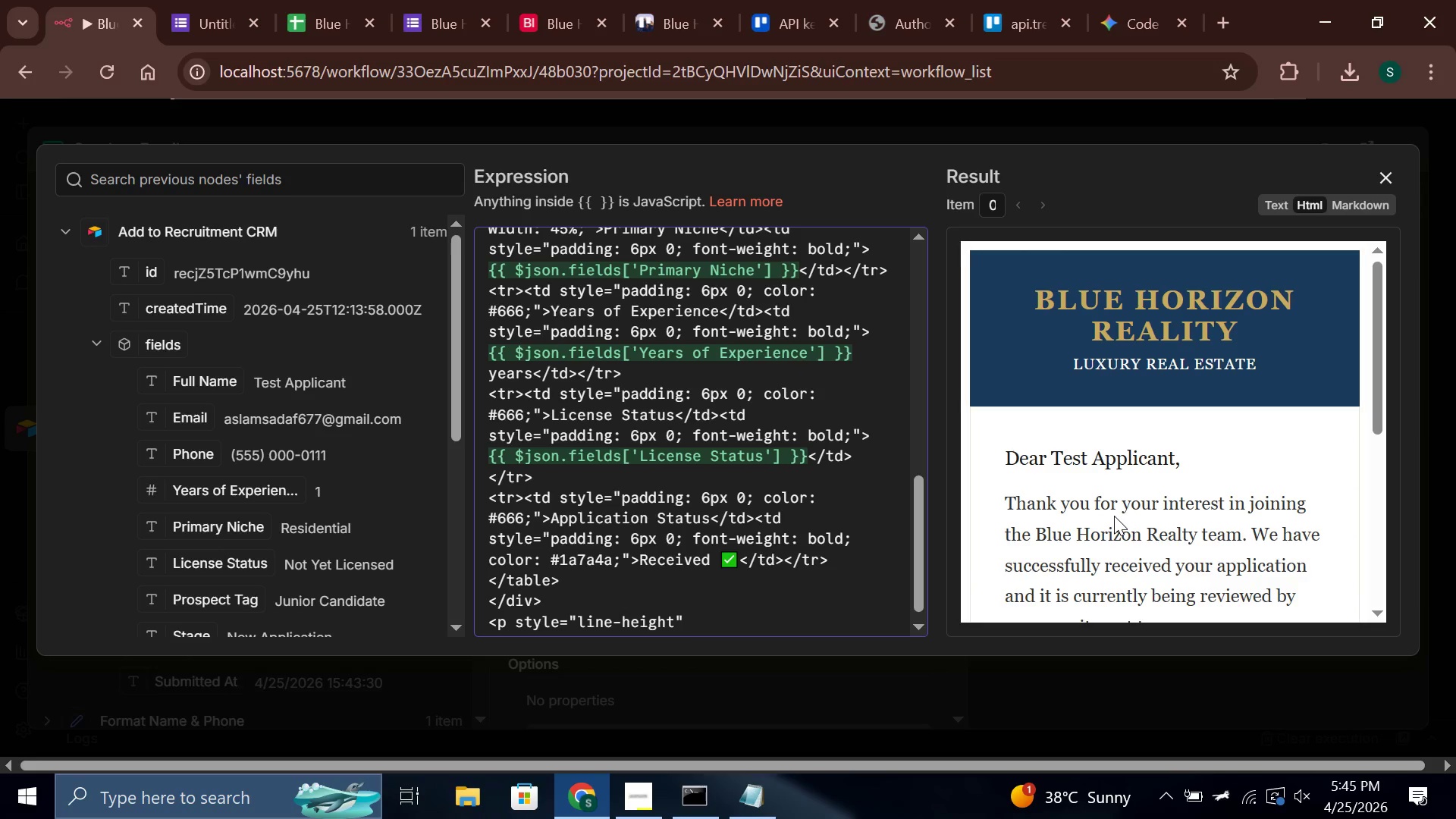 
key(ArrowRight)
 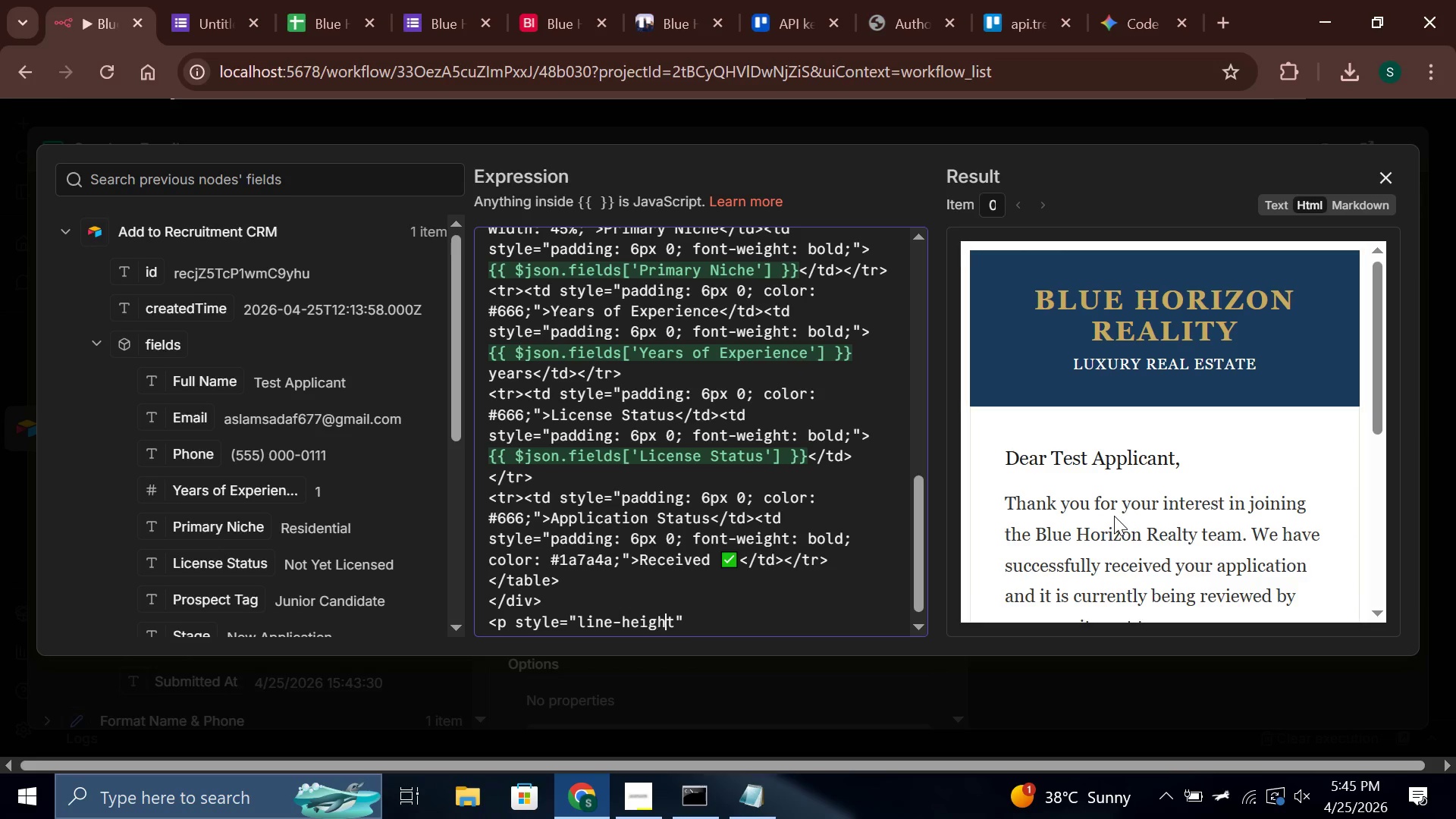 
key(ArrowRight)
 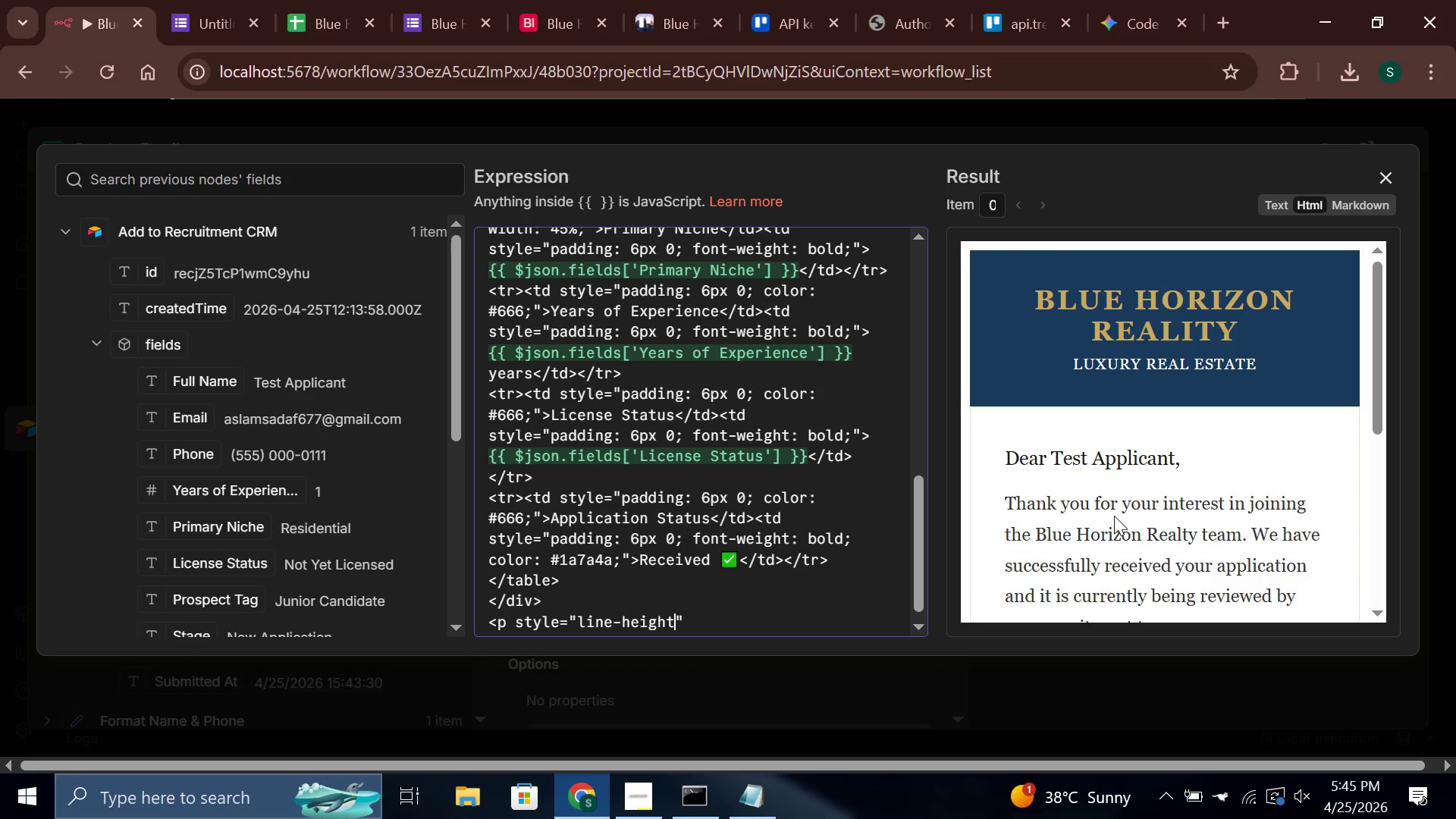 
key(ArrowRight)
 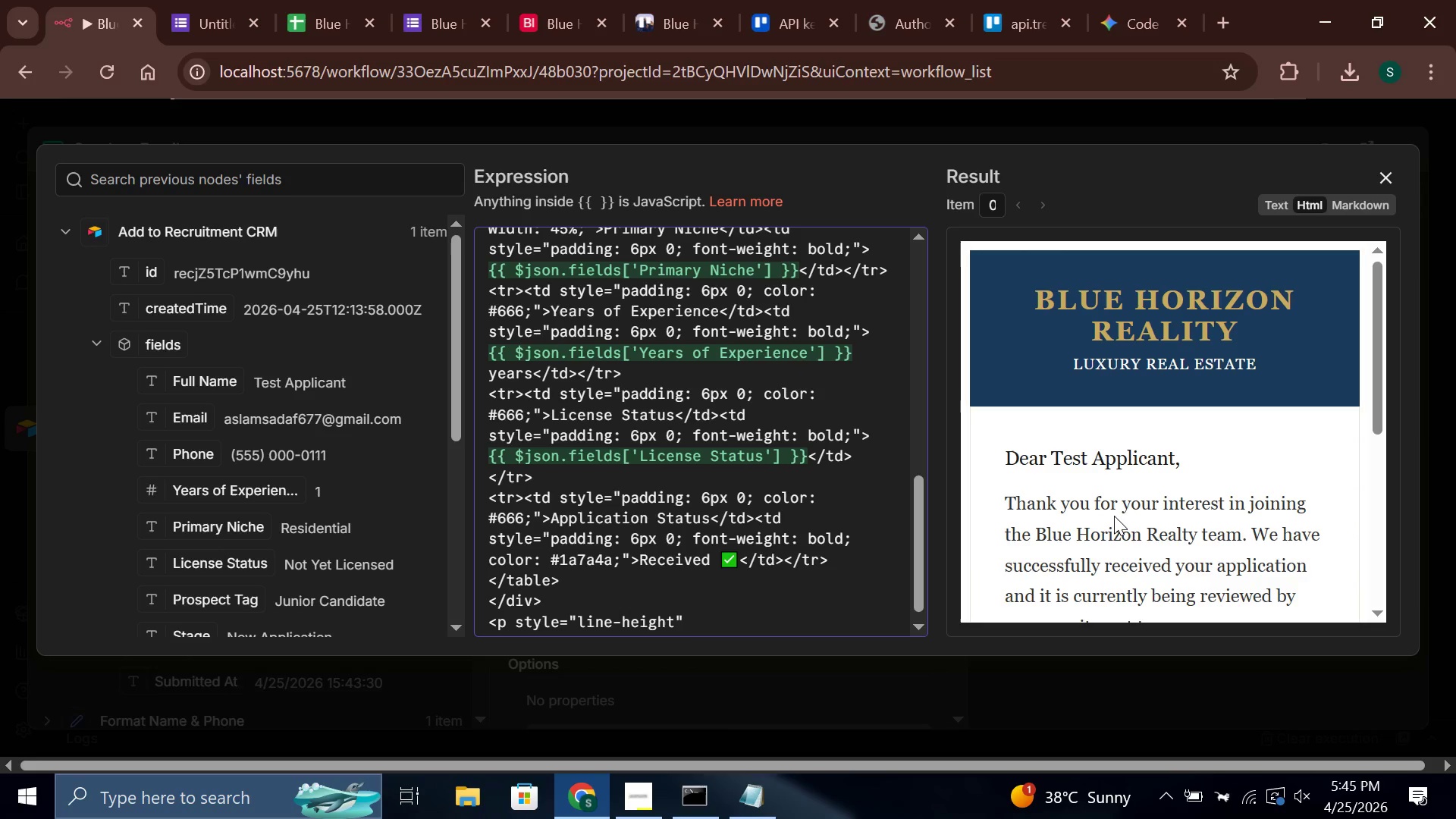 
type(: 1.7; color)
 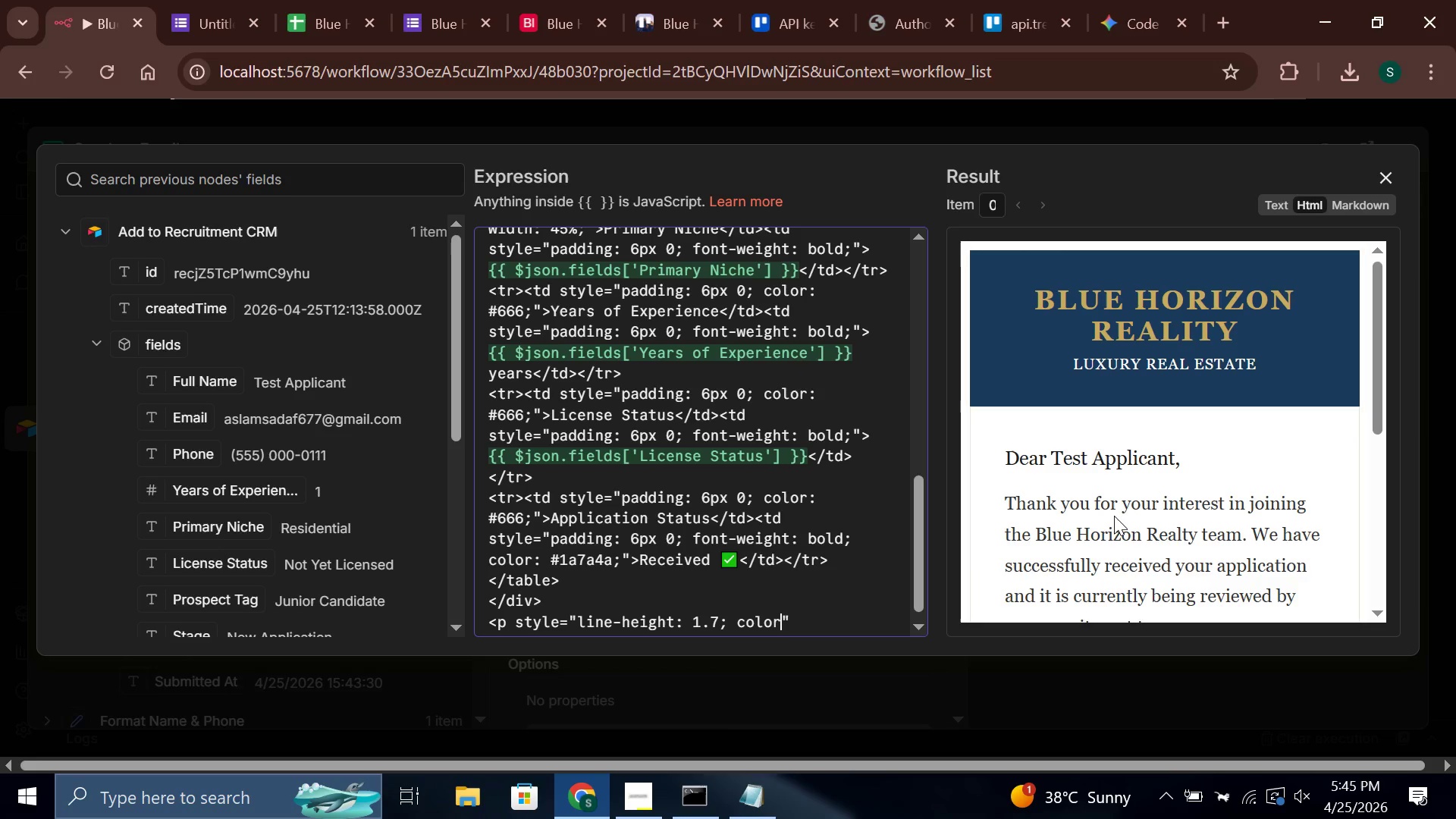 
wait(8.25)
 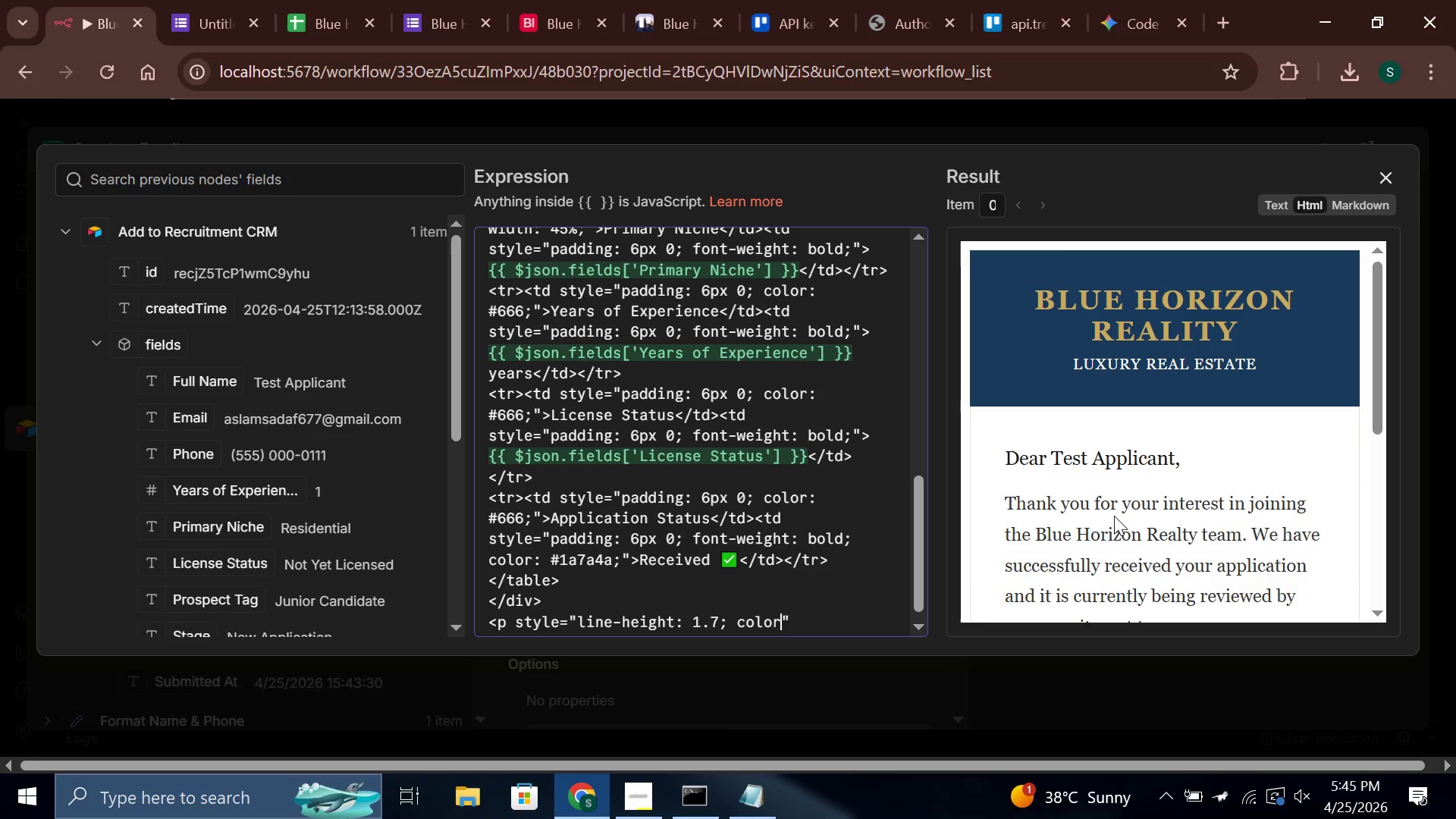 
type(: #333;)
 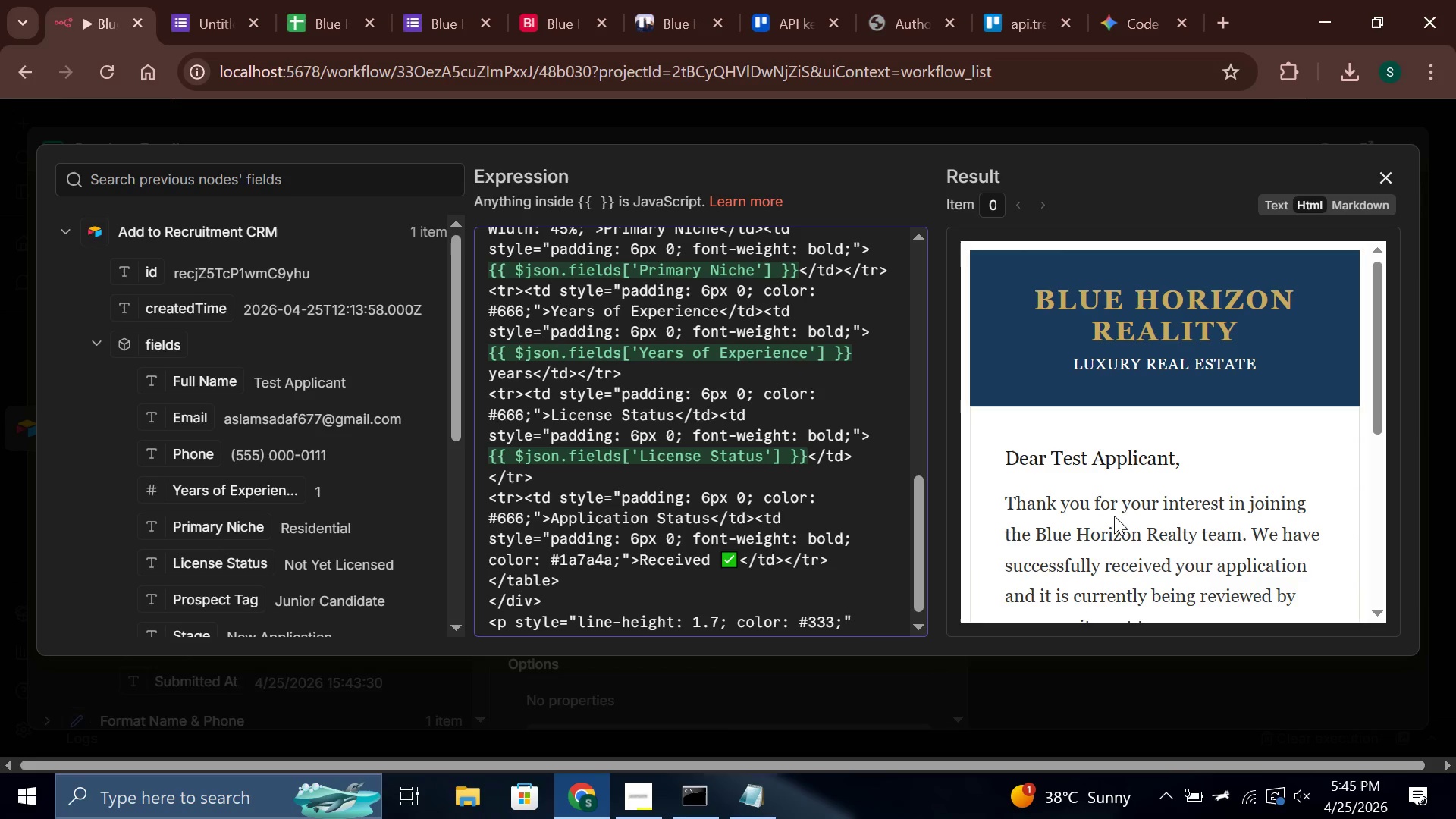 
 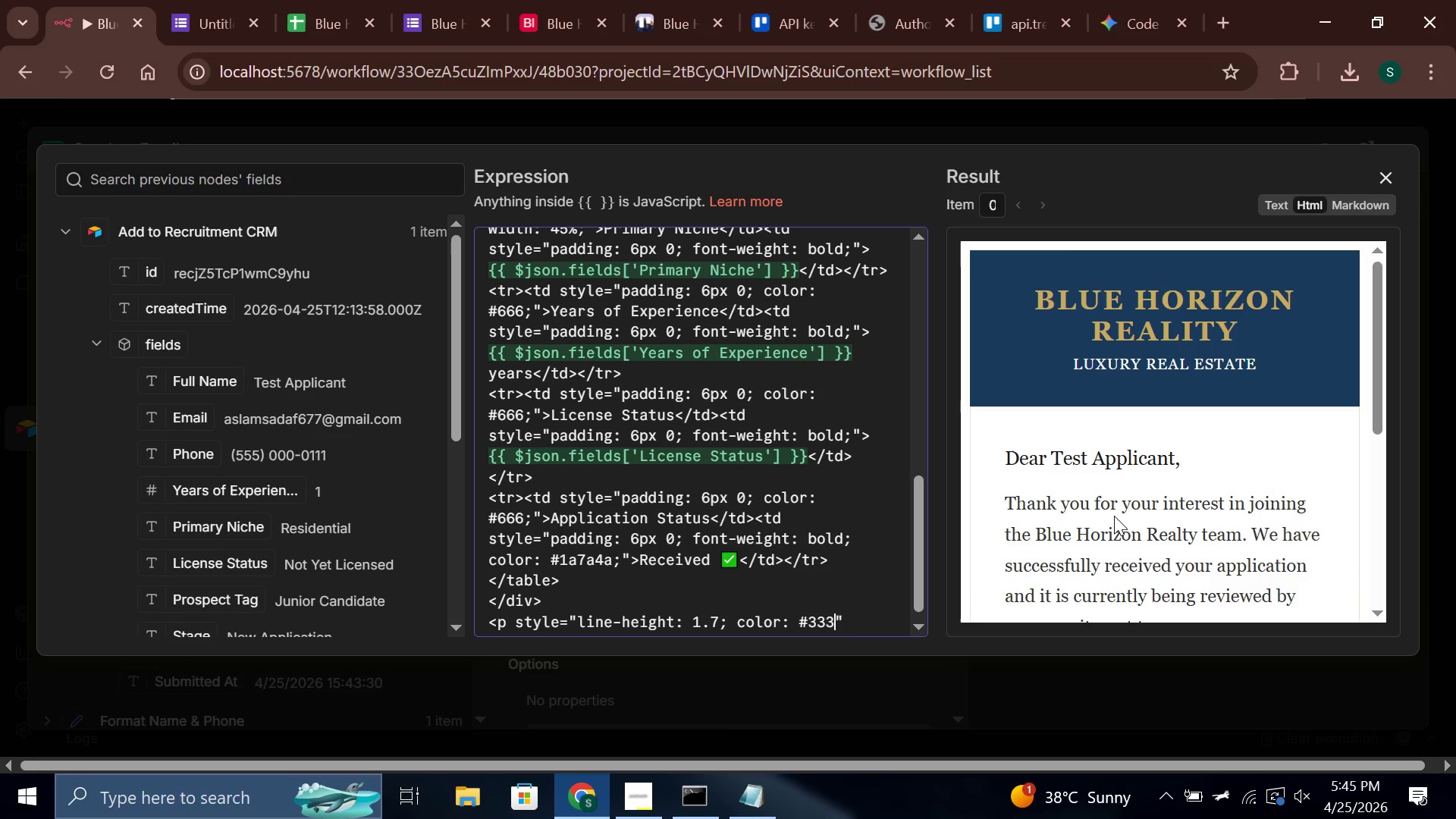 
key(ArrowRight)
 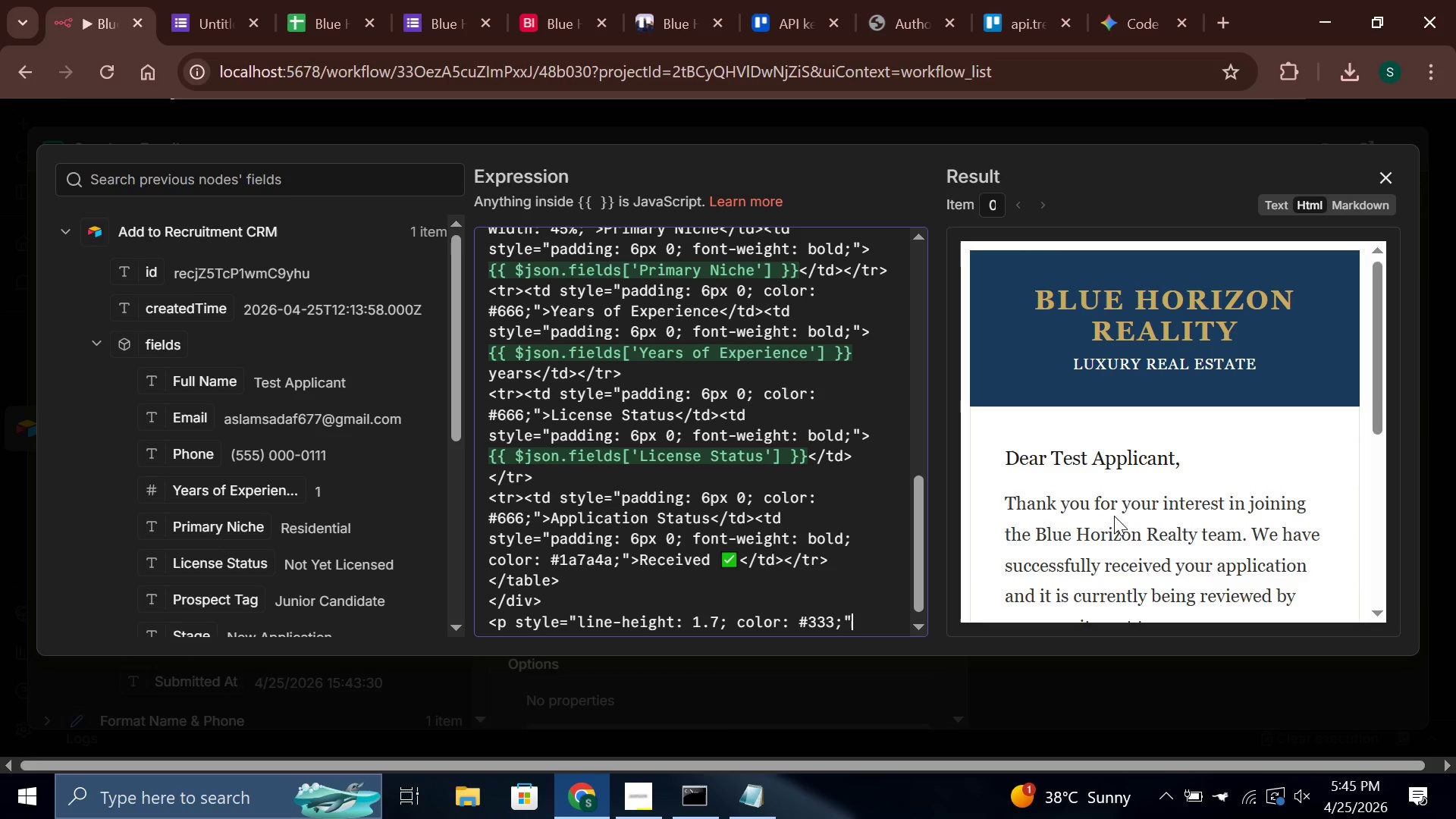 
type(>A member of our team will be in touch wh)
key(Backspace)
type(ithin 2-3 business days.</p>)
 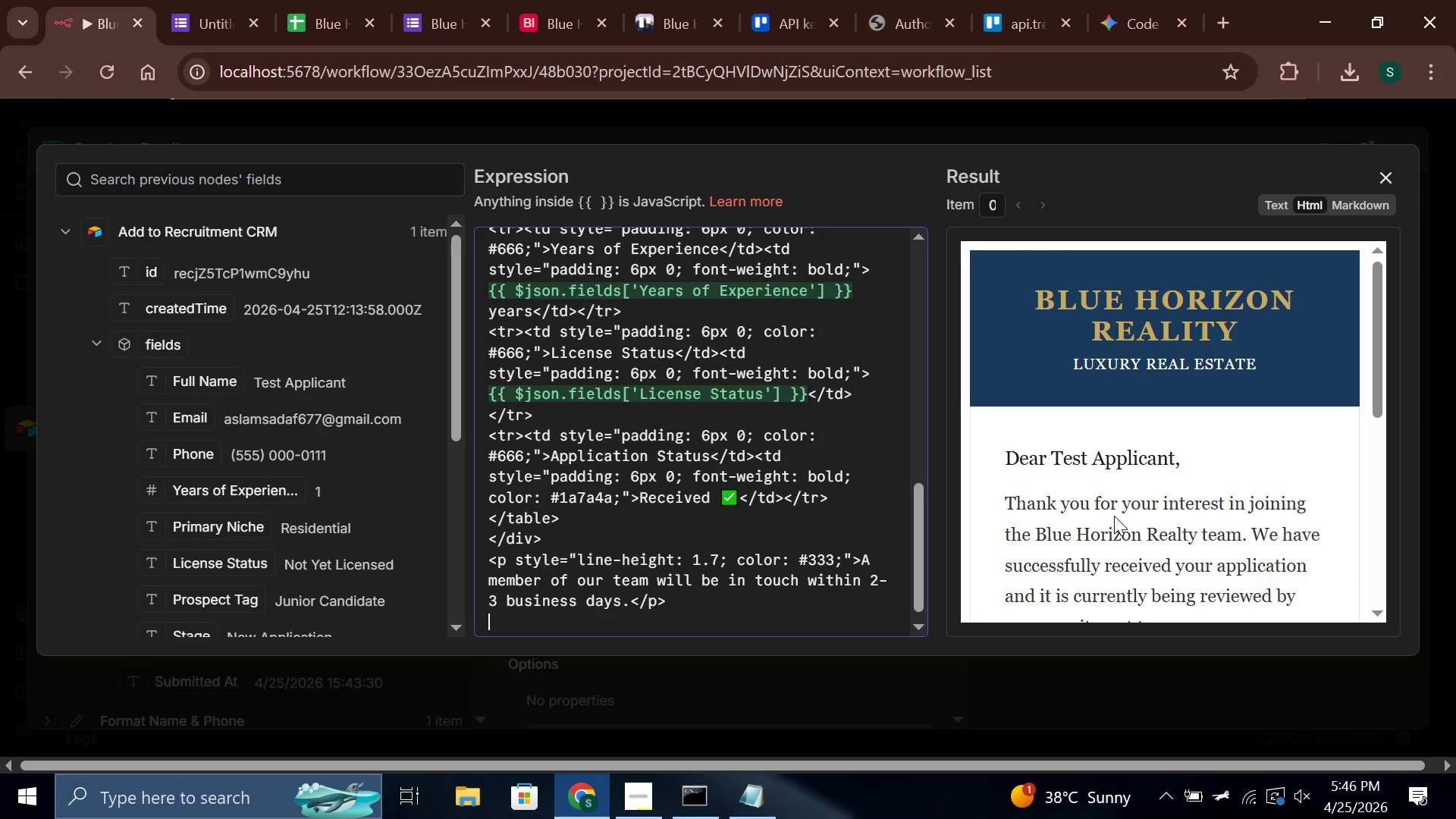 
 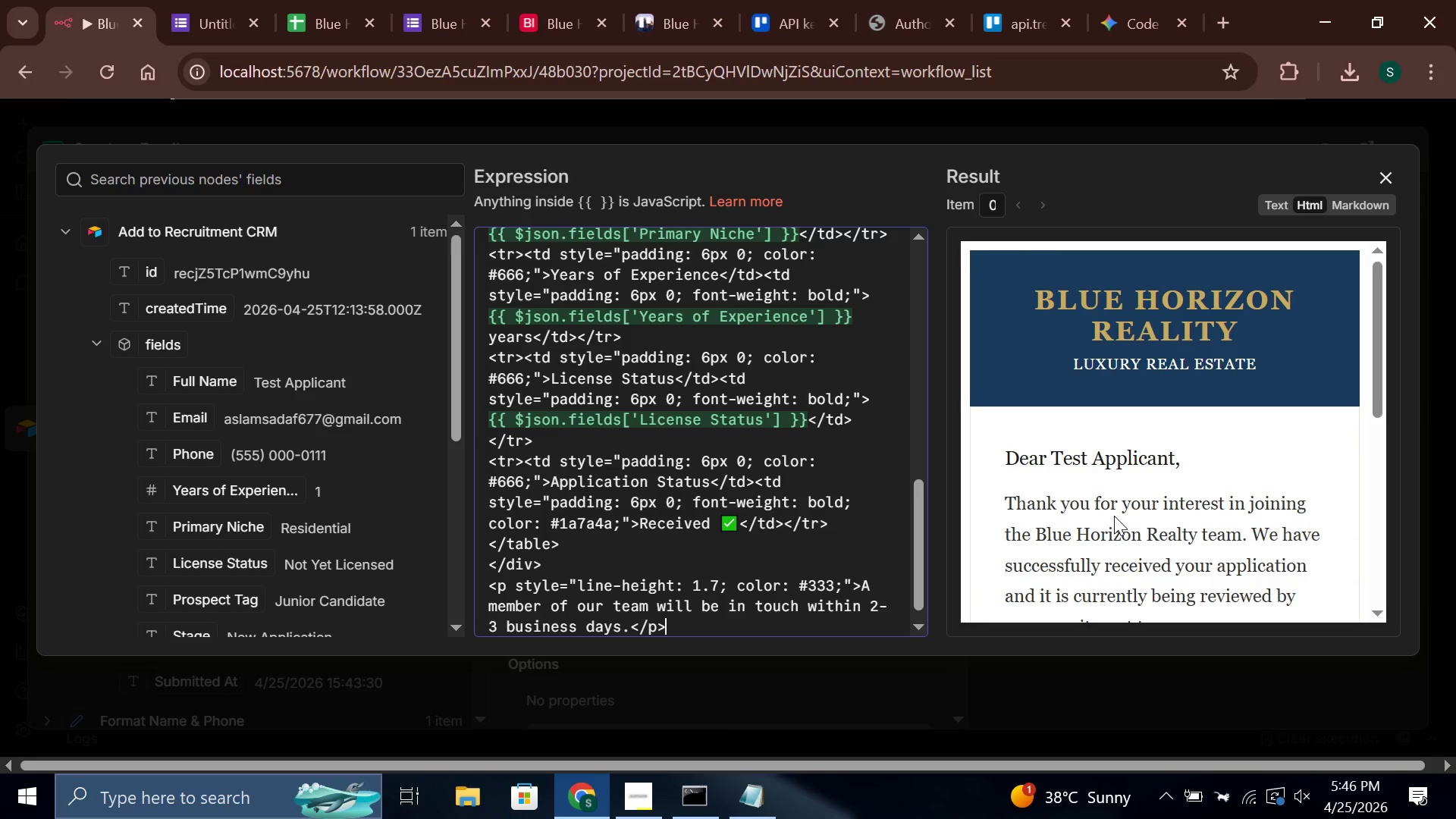 
key(Enter)
 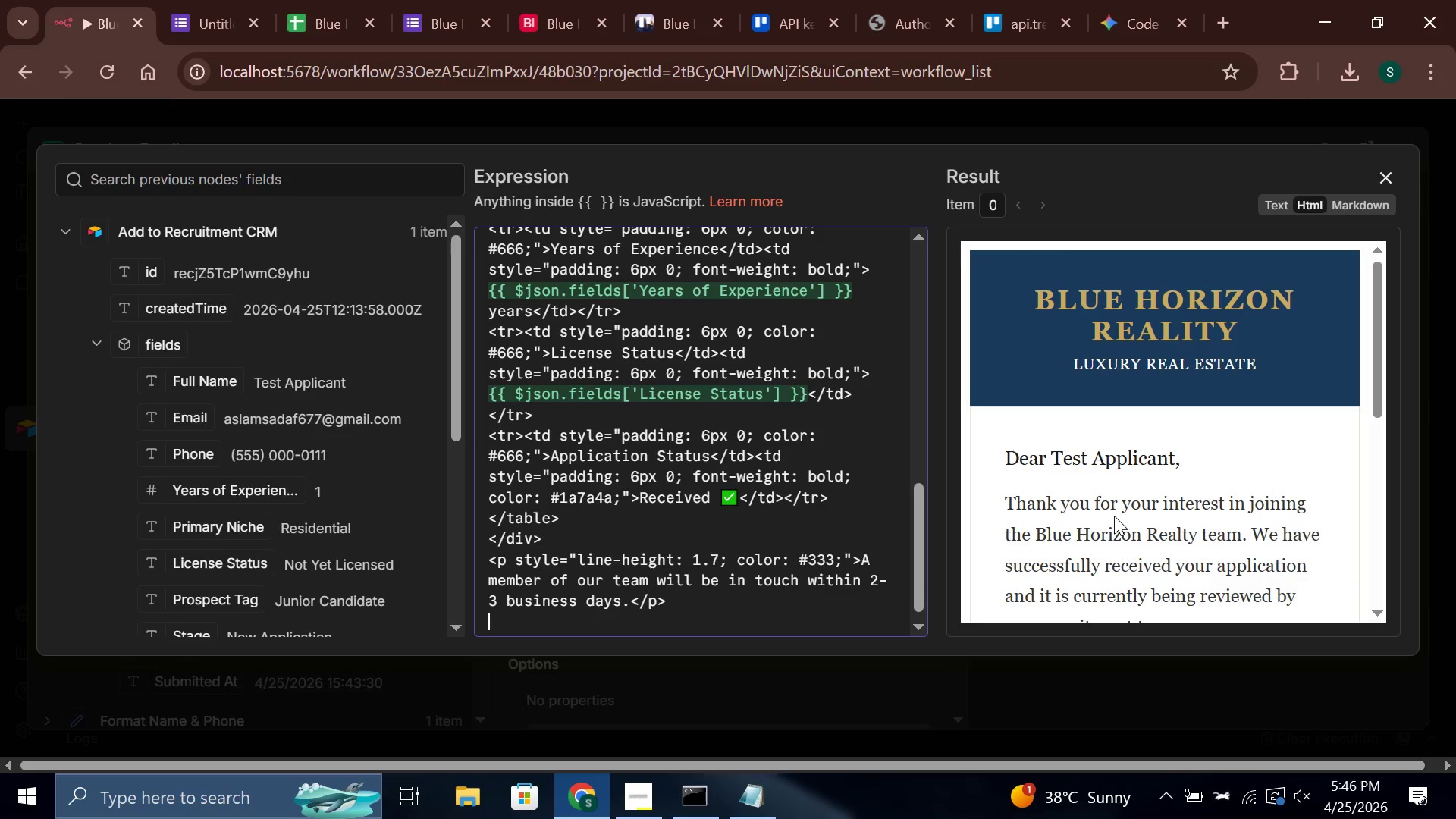 
type(<p style="margin-bottom: 0;)
 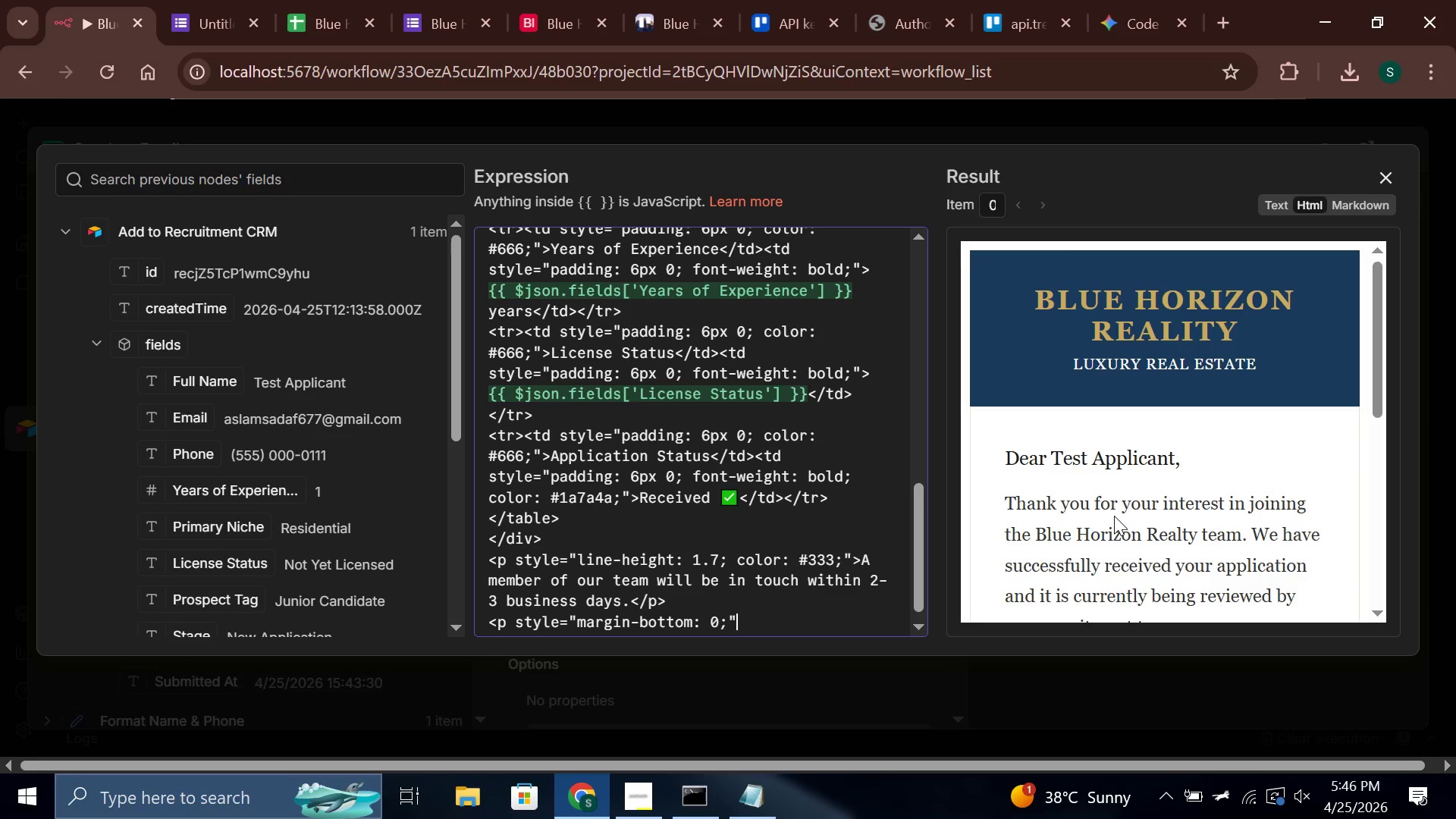 
 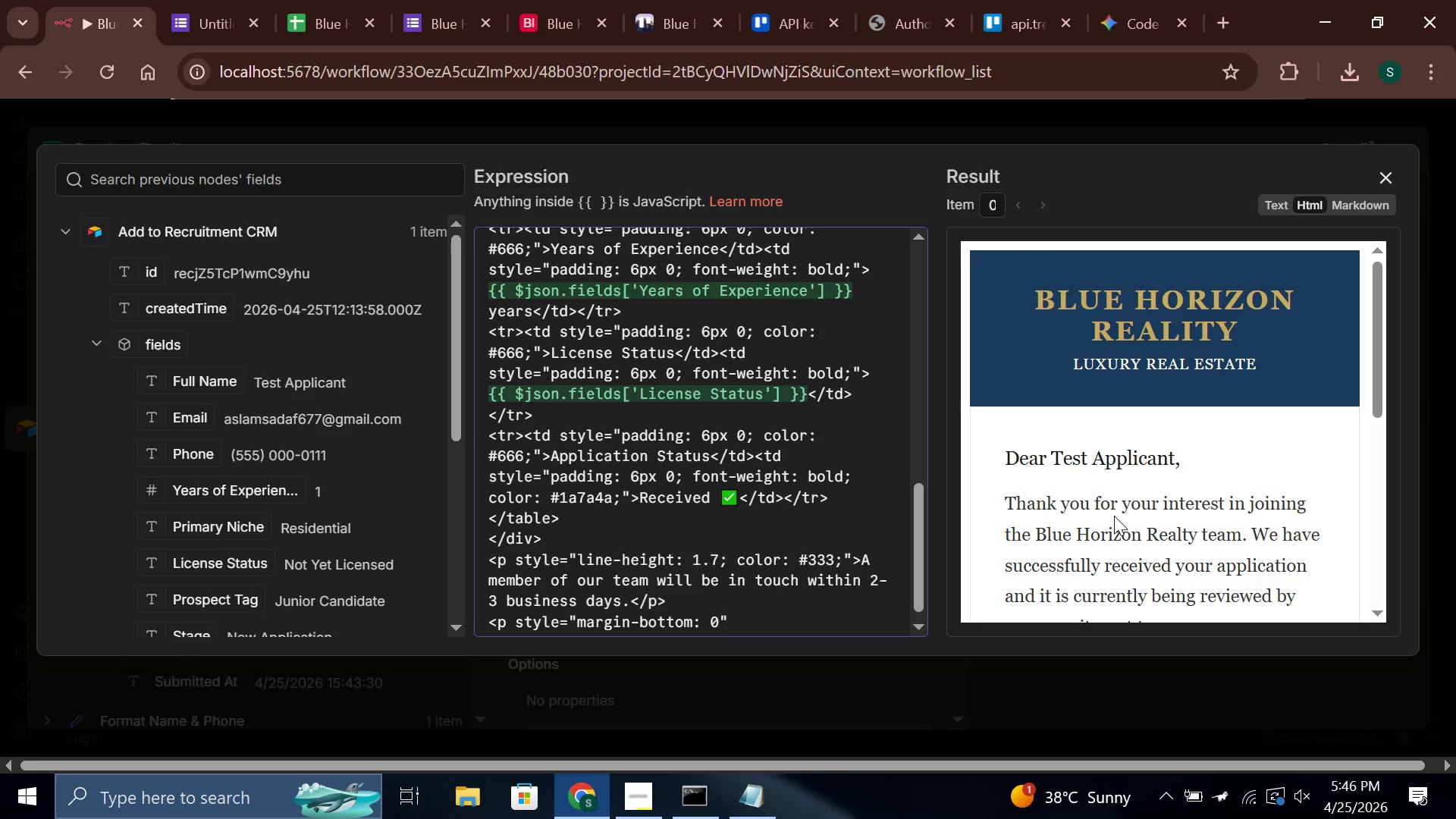 
key(ArrowRight)
 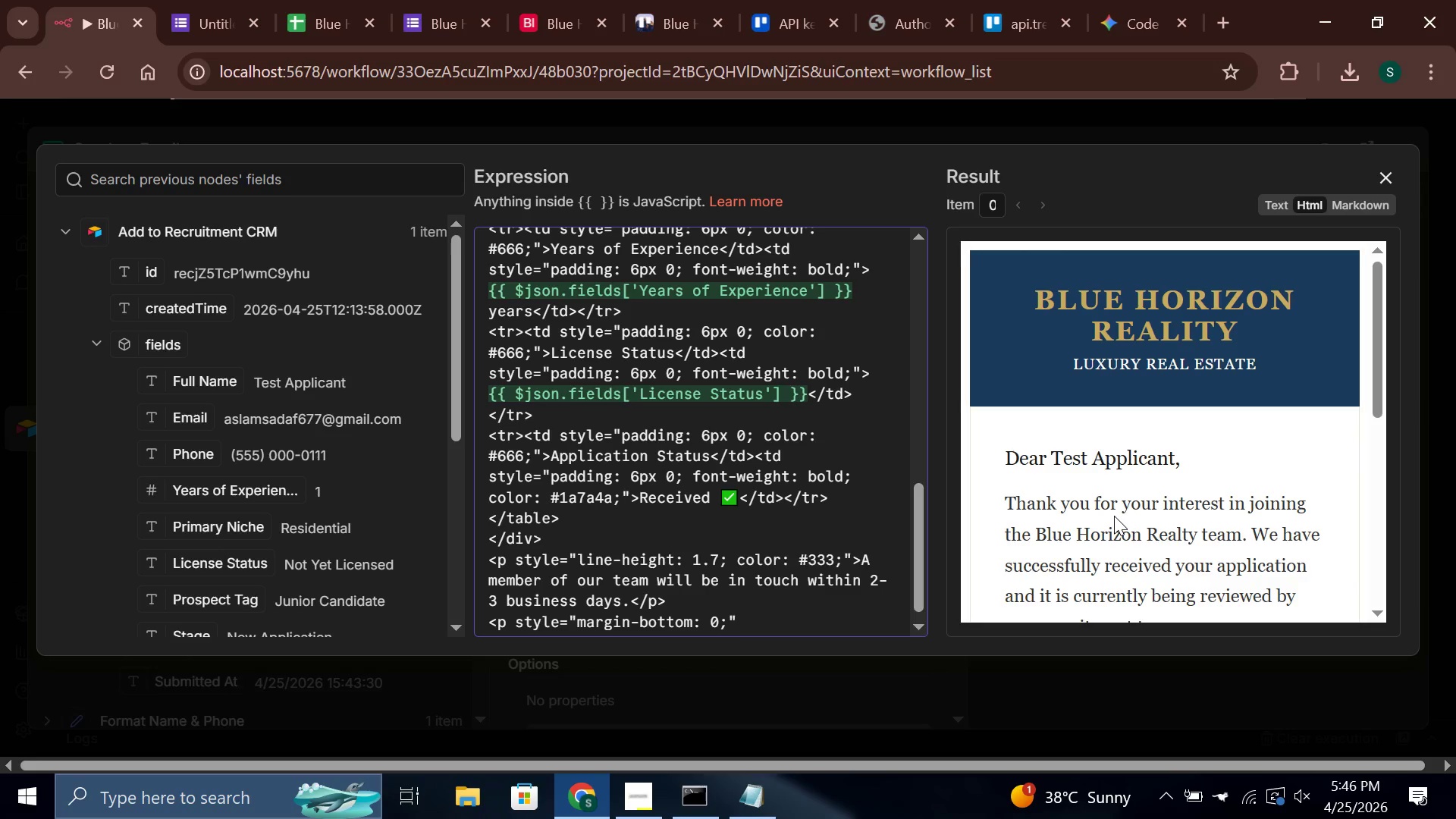 
type(>Warm regards,<br><strog>)
 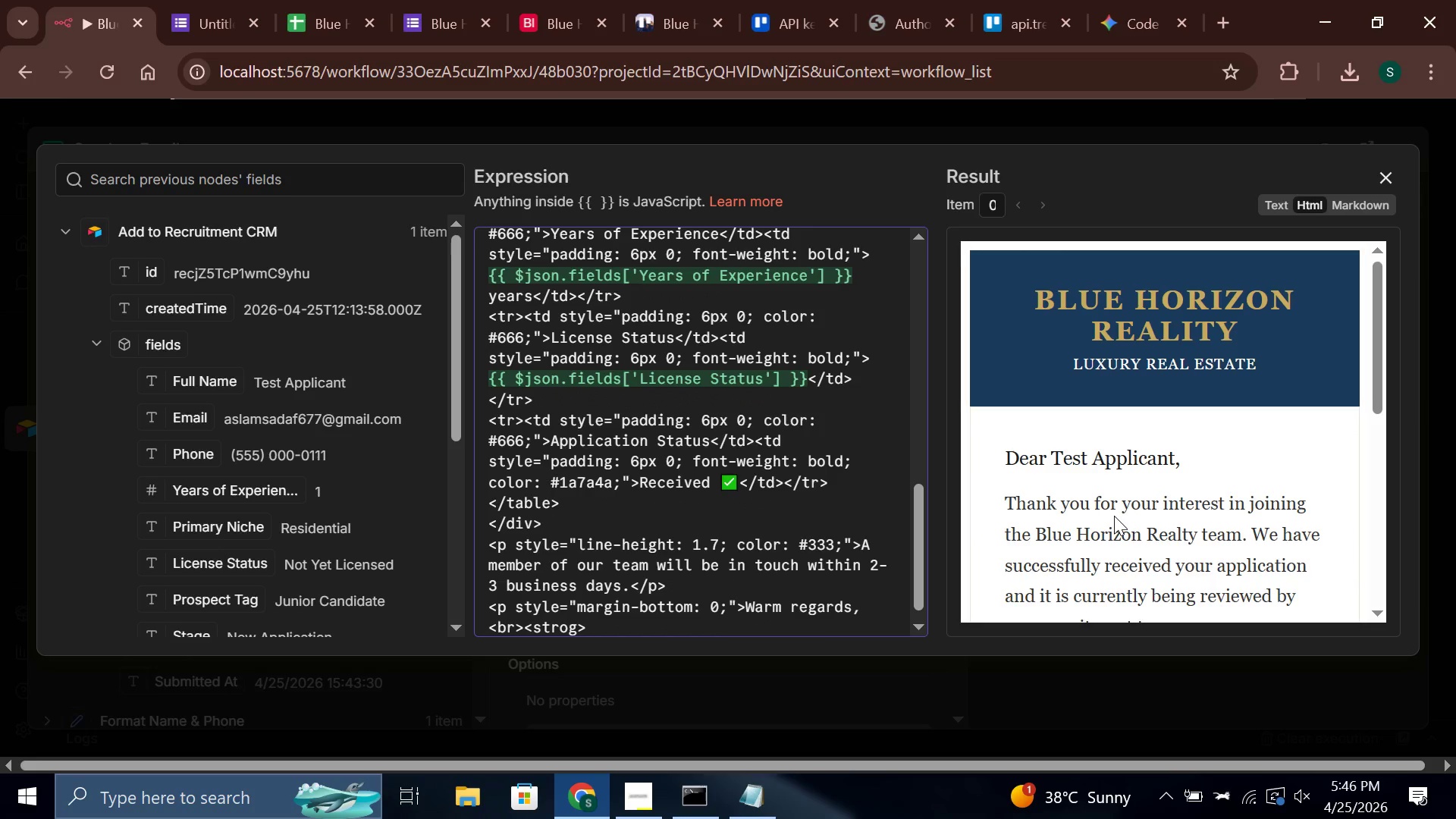 
key(ArrowLeft)
 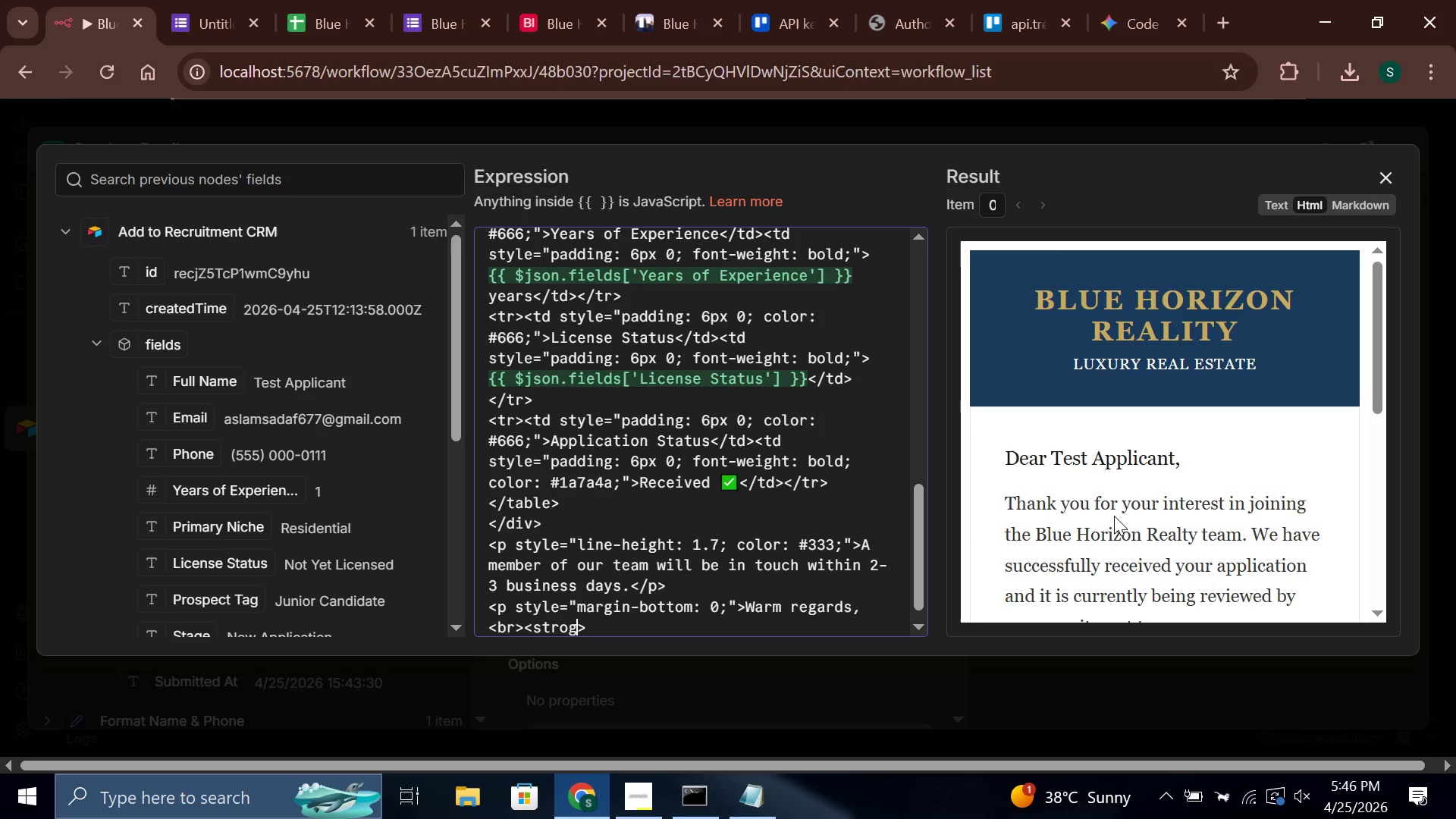 
key(ArrowLeft)
 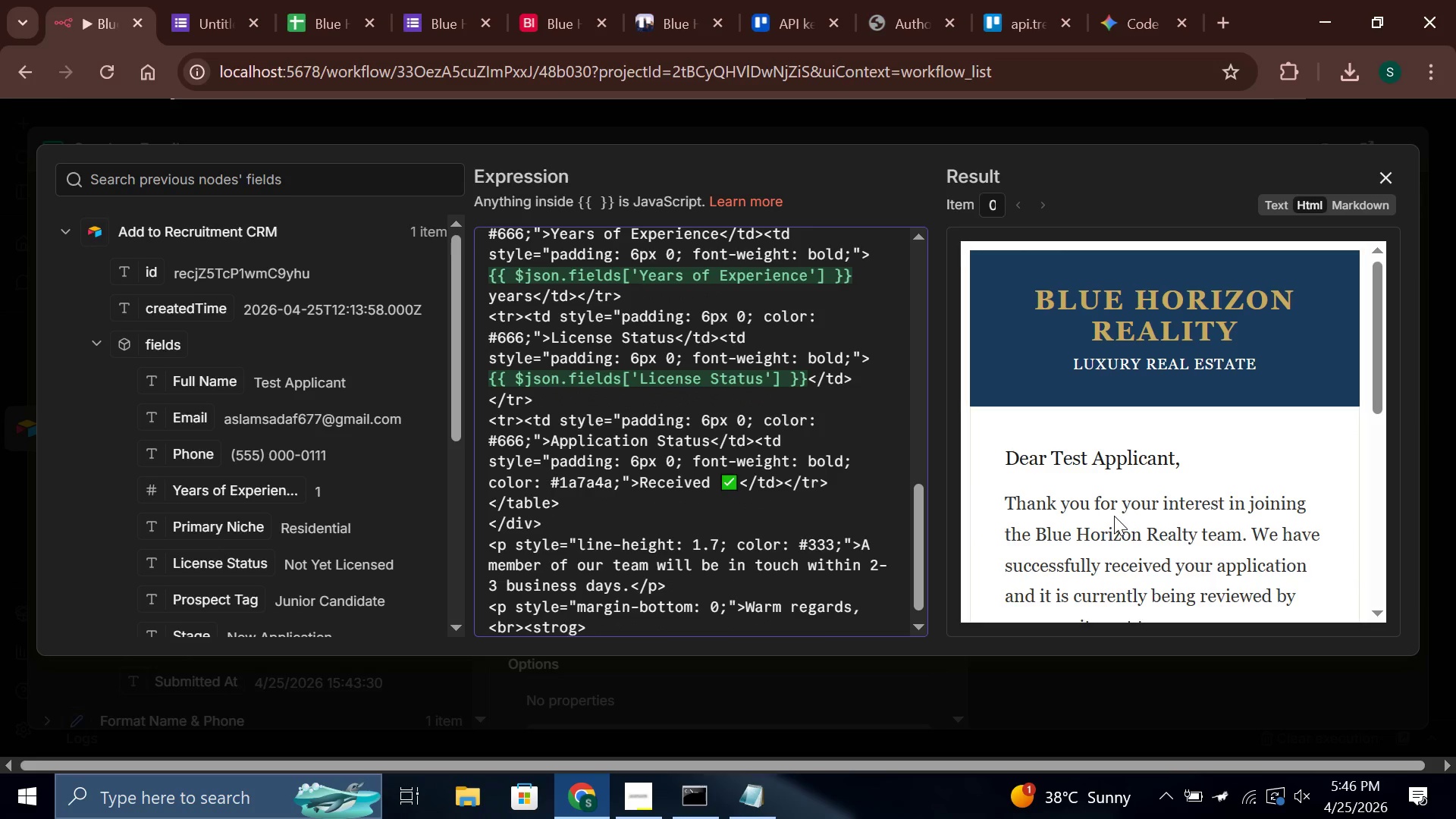 
key(N)
 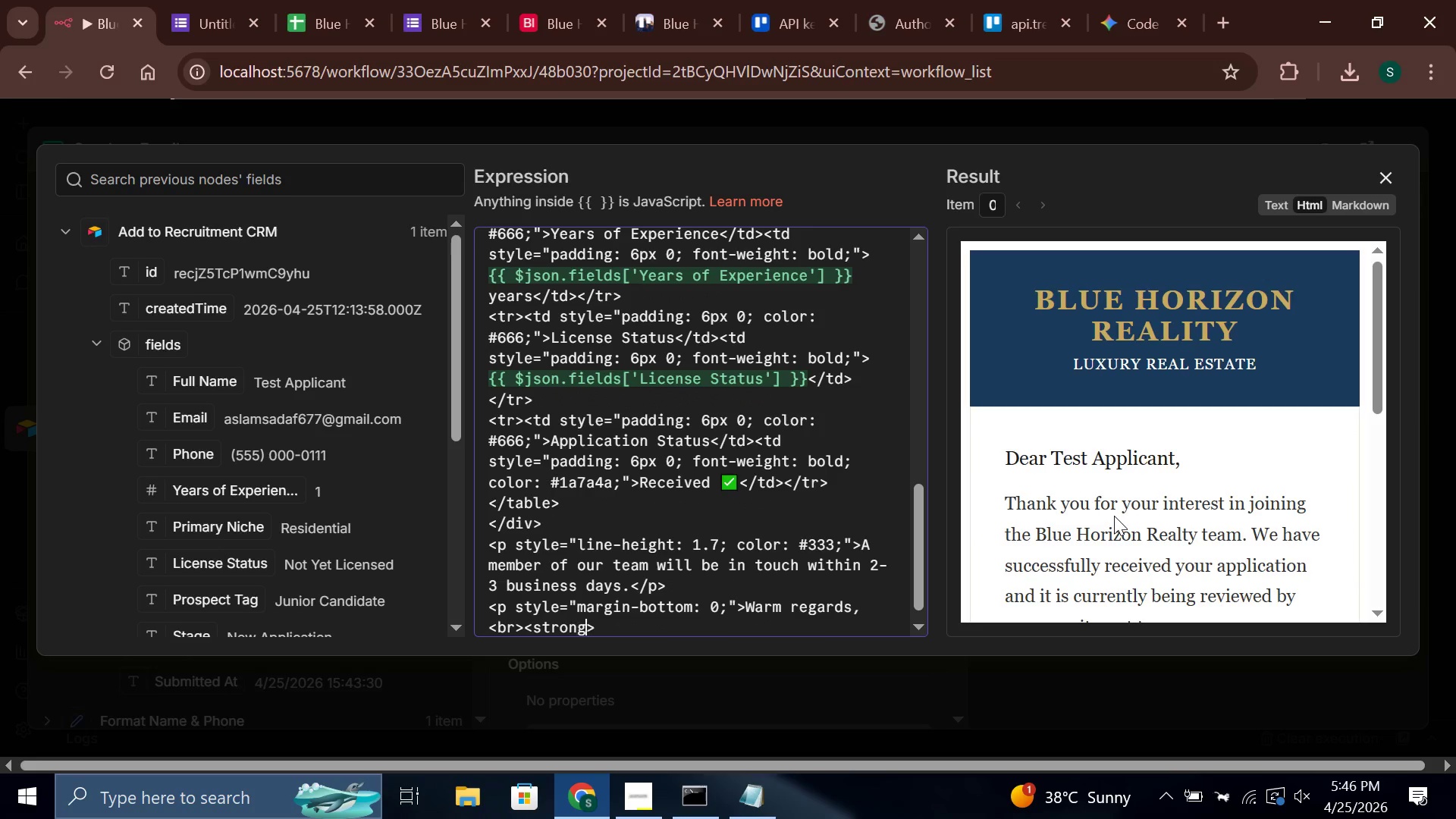 
key(ArrowRight)
 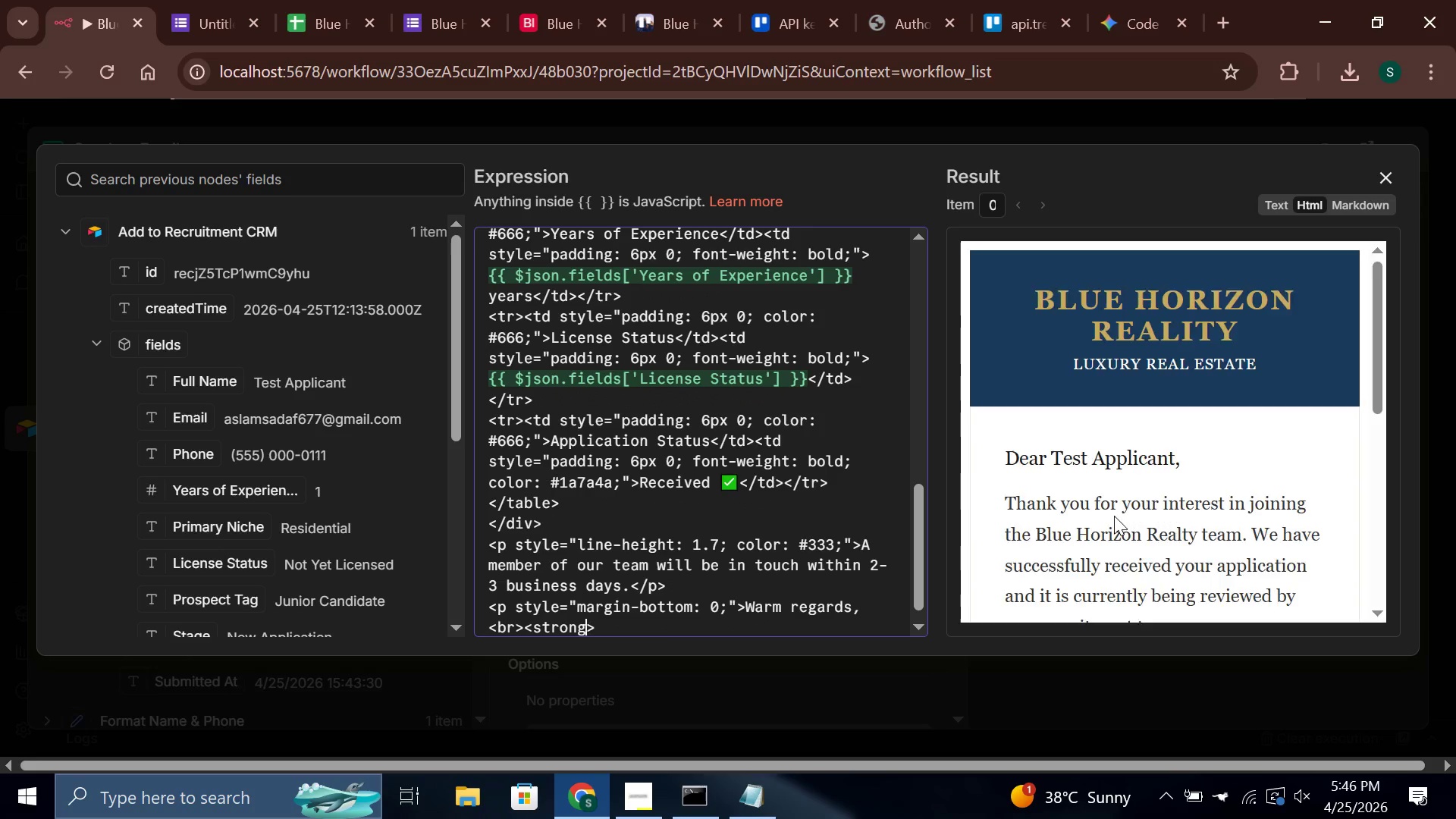 
key(ArrowRight)
 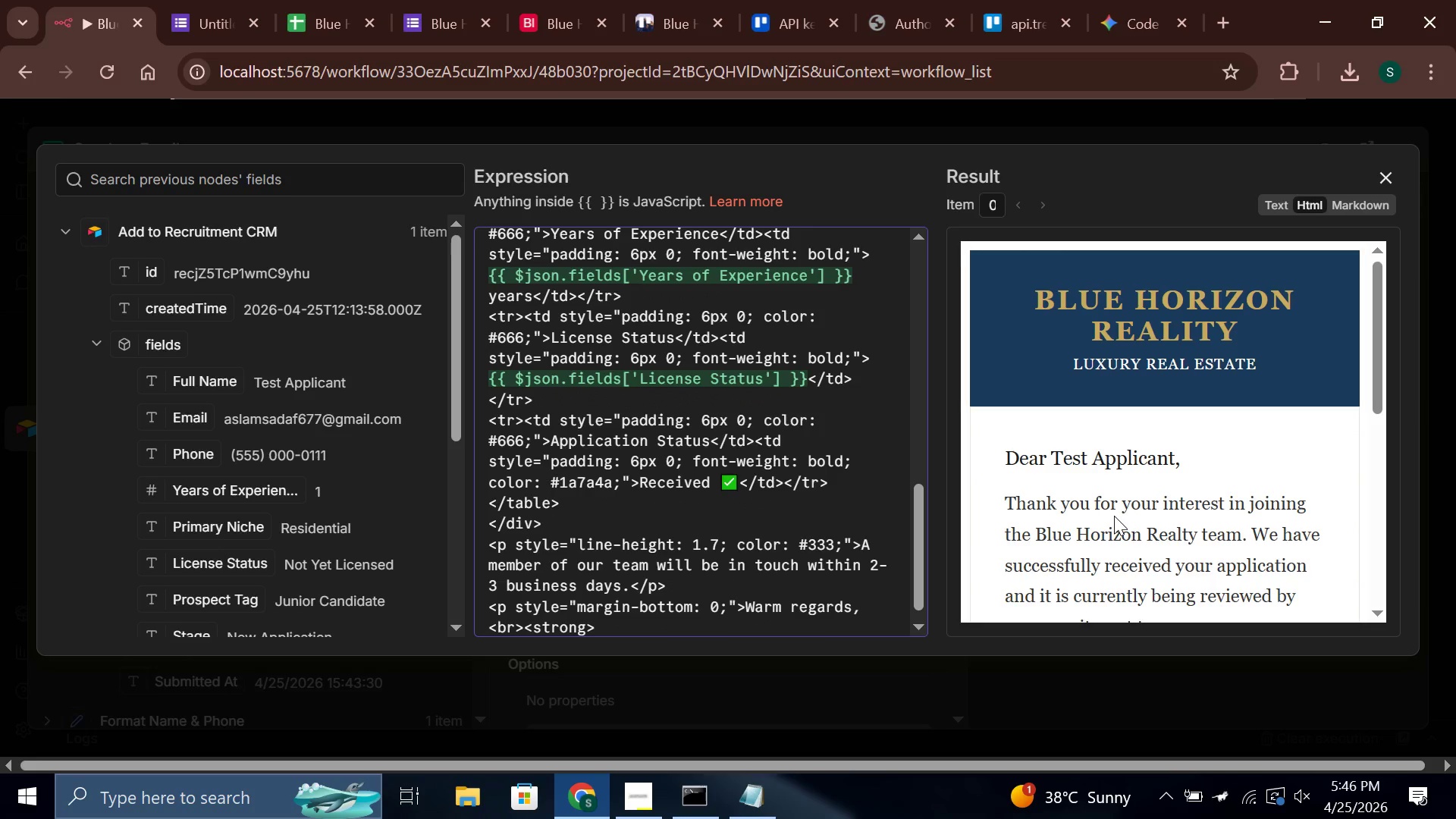 
key(ArrowRight)
 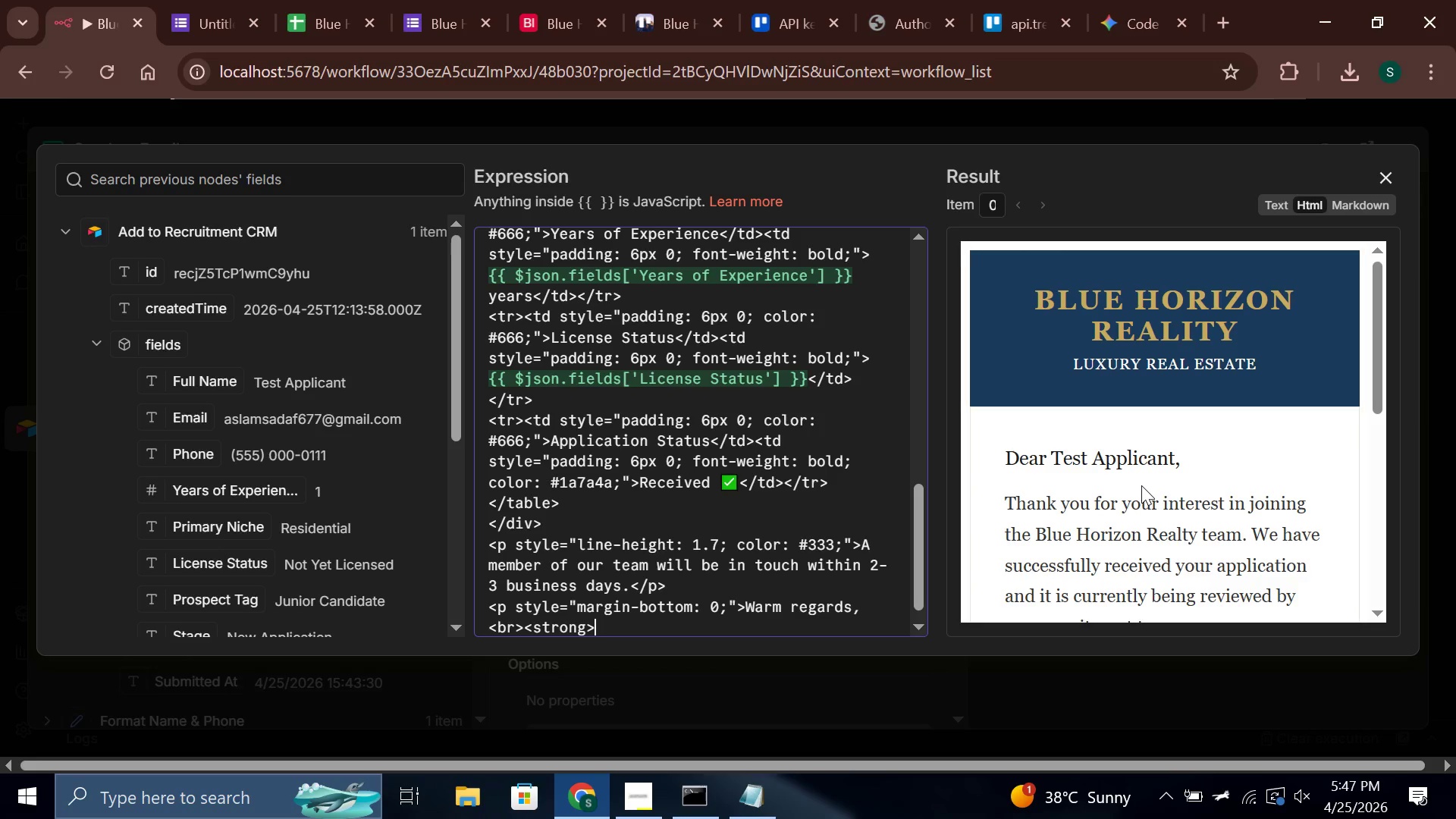 
wait(10.92)
 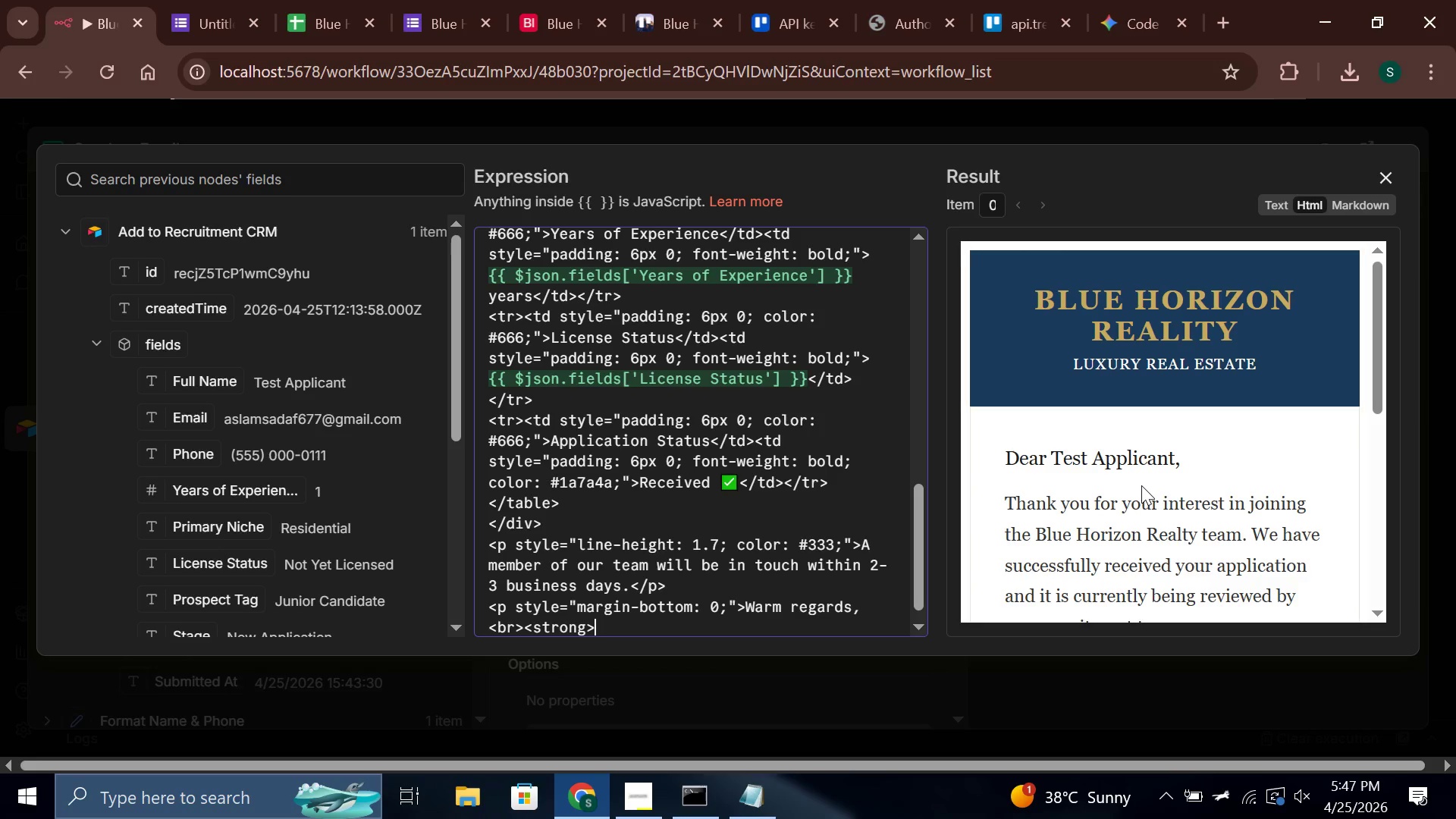 
left_click([623, 806])